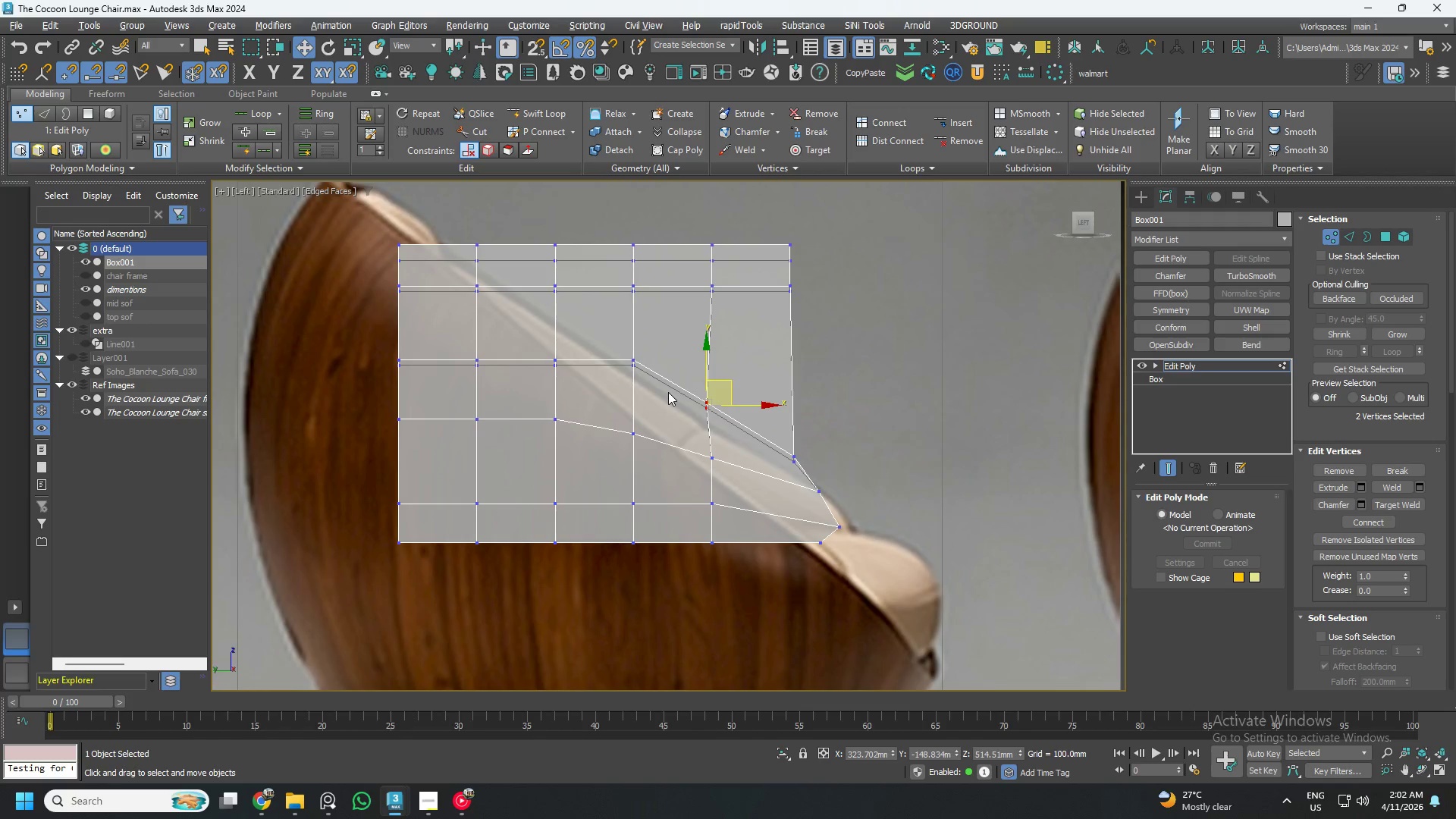 
left_click_drag(start_coordinate=[663, 469], to_coordinate=[610, 397])
 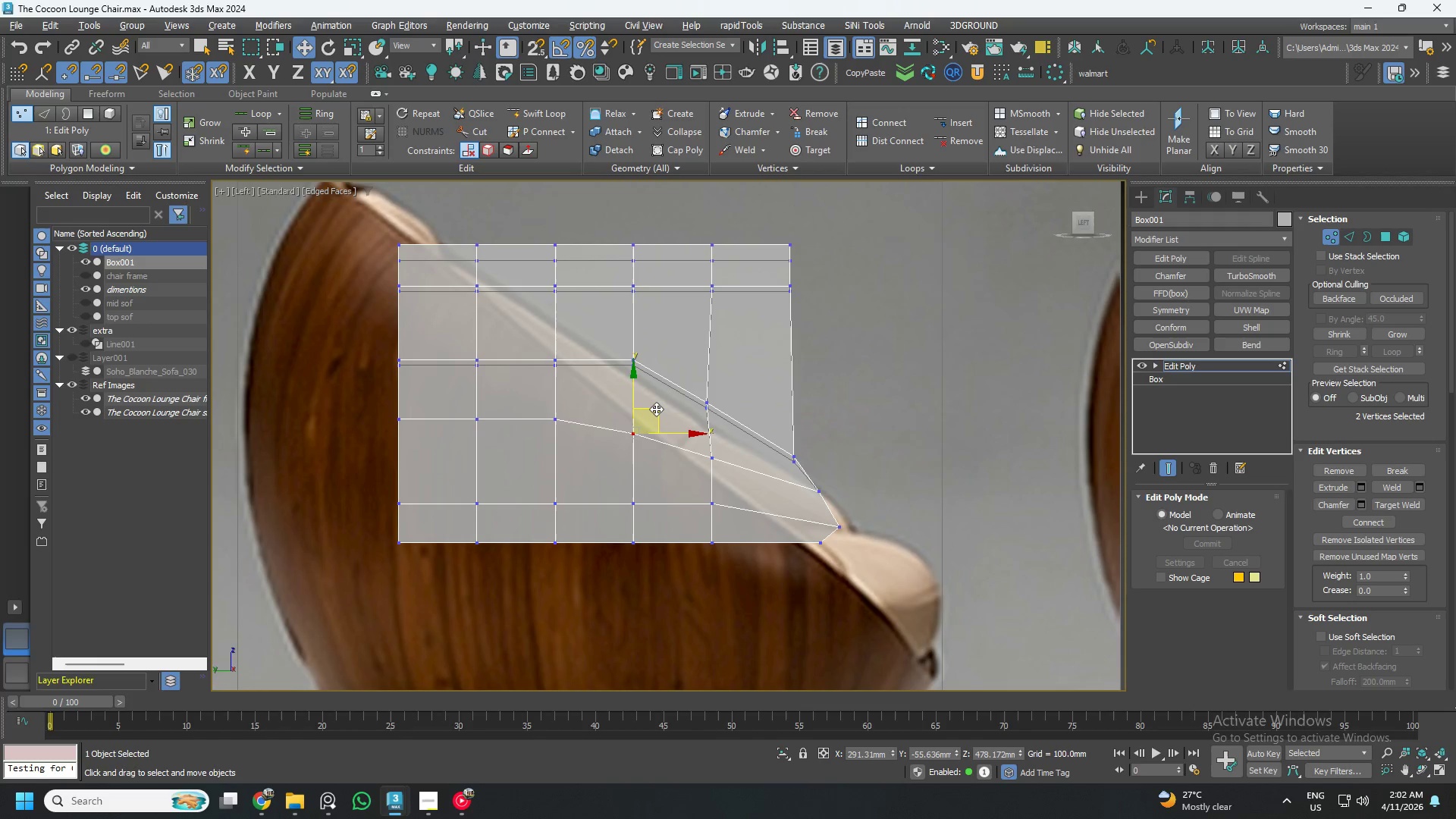 
left_click_drag(start_coordinate=[656, 409], to_coordinate=[661, 387])
 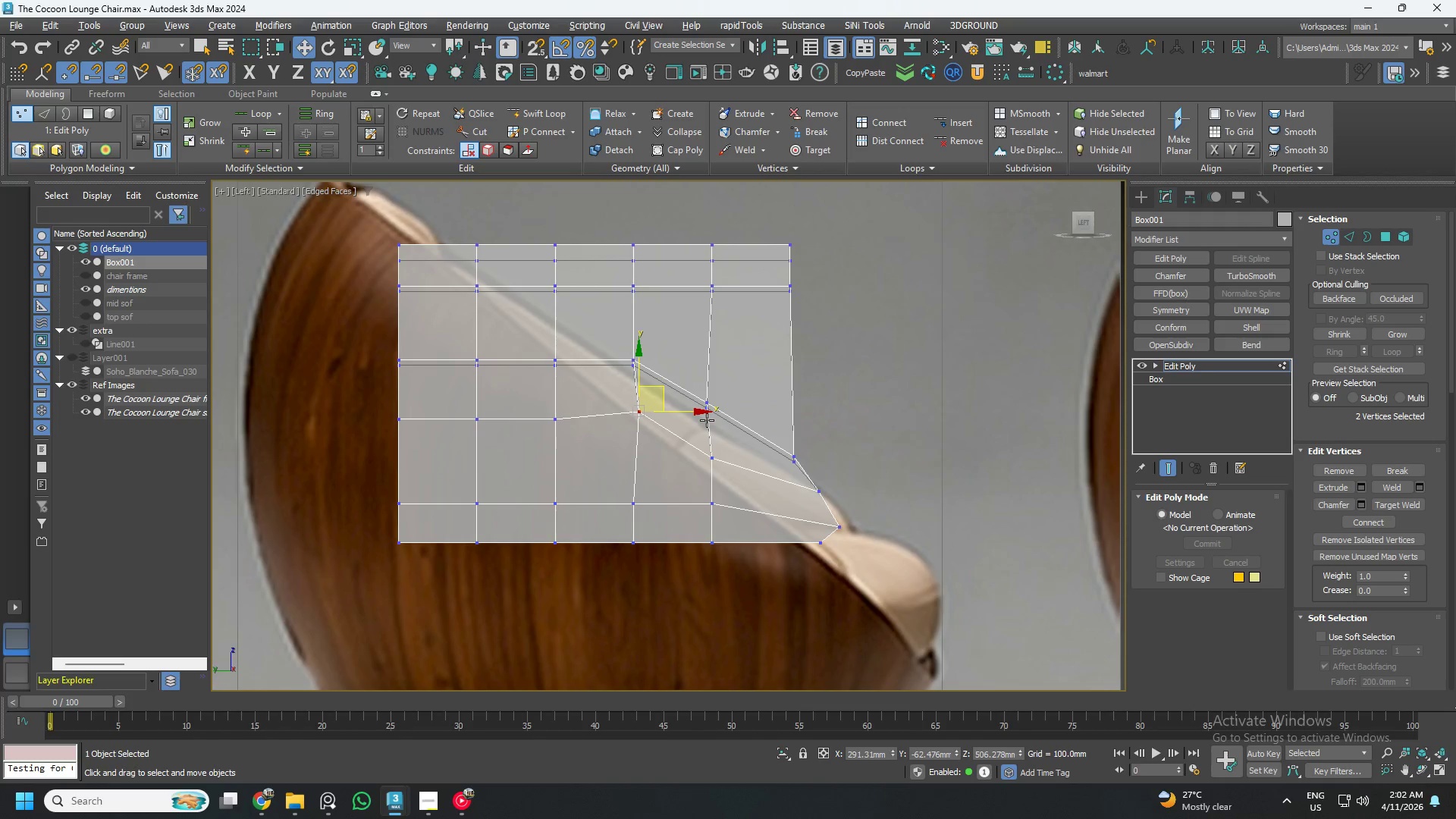 
left_click_drag(start_coordinate=[756, 368], to_coordinate=[657, 442])
 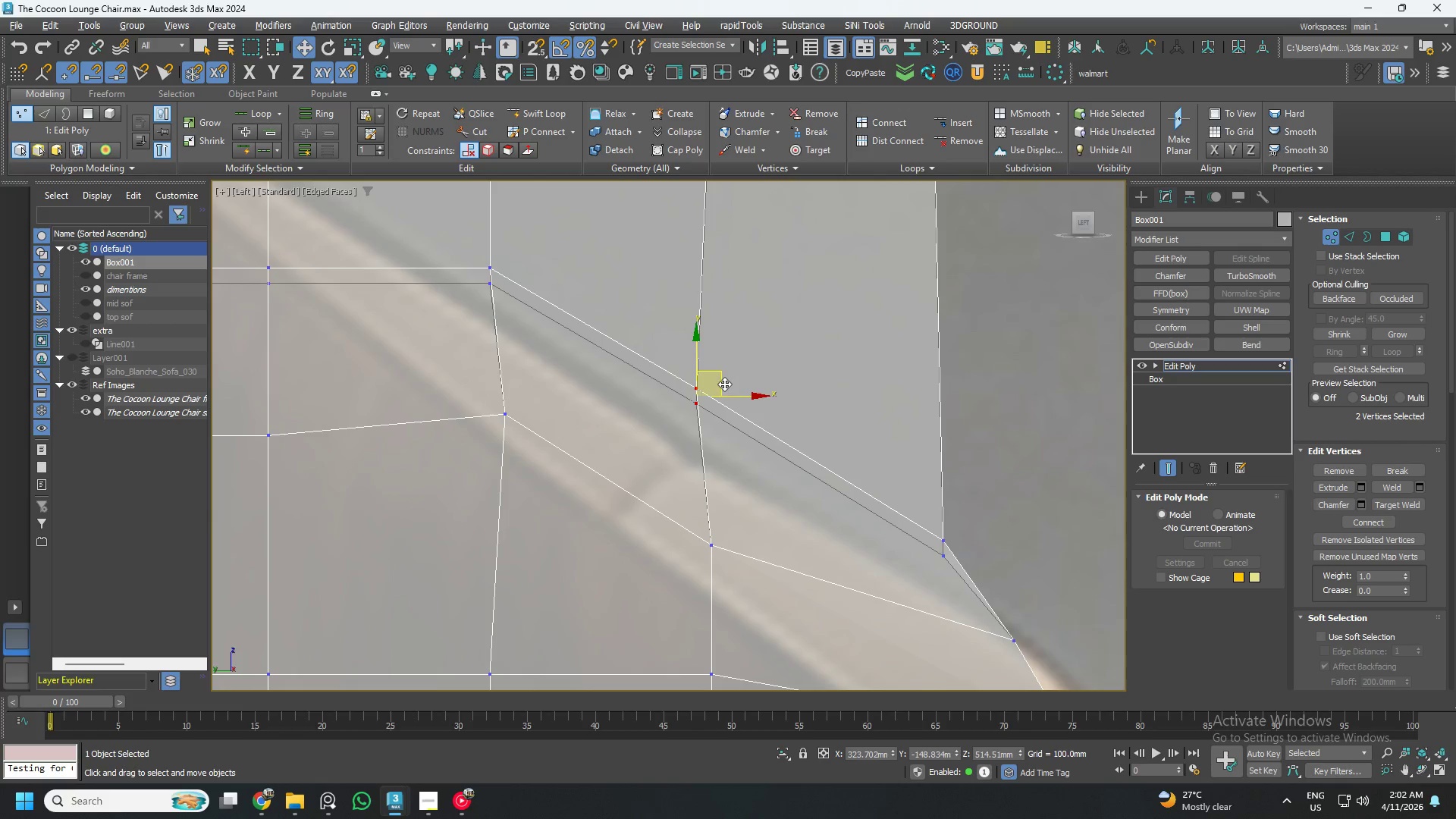 
scroll: coordinate [721, 419], scroll_direction: up, amount: 3.0
 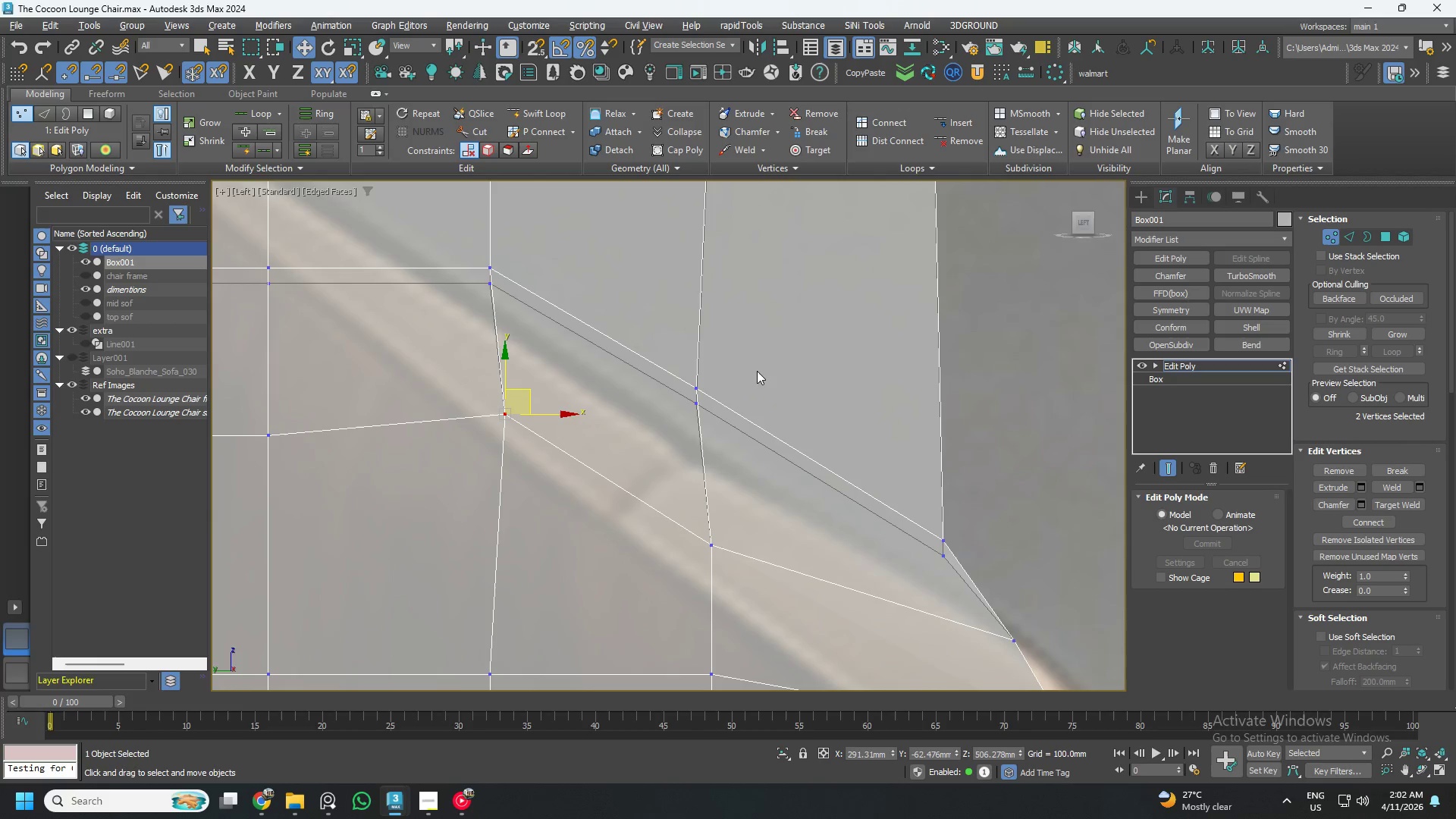 
left_click_drag(start_coordinate=[724, 383], to_coordinate=[728, 409])
 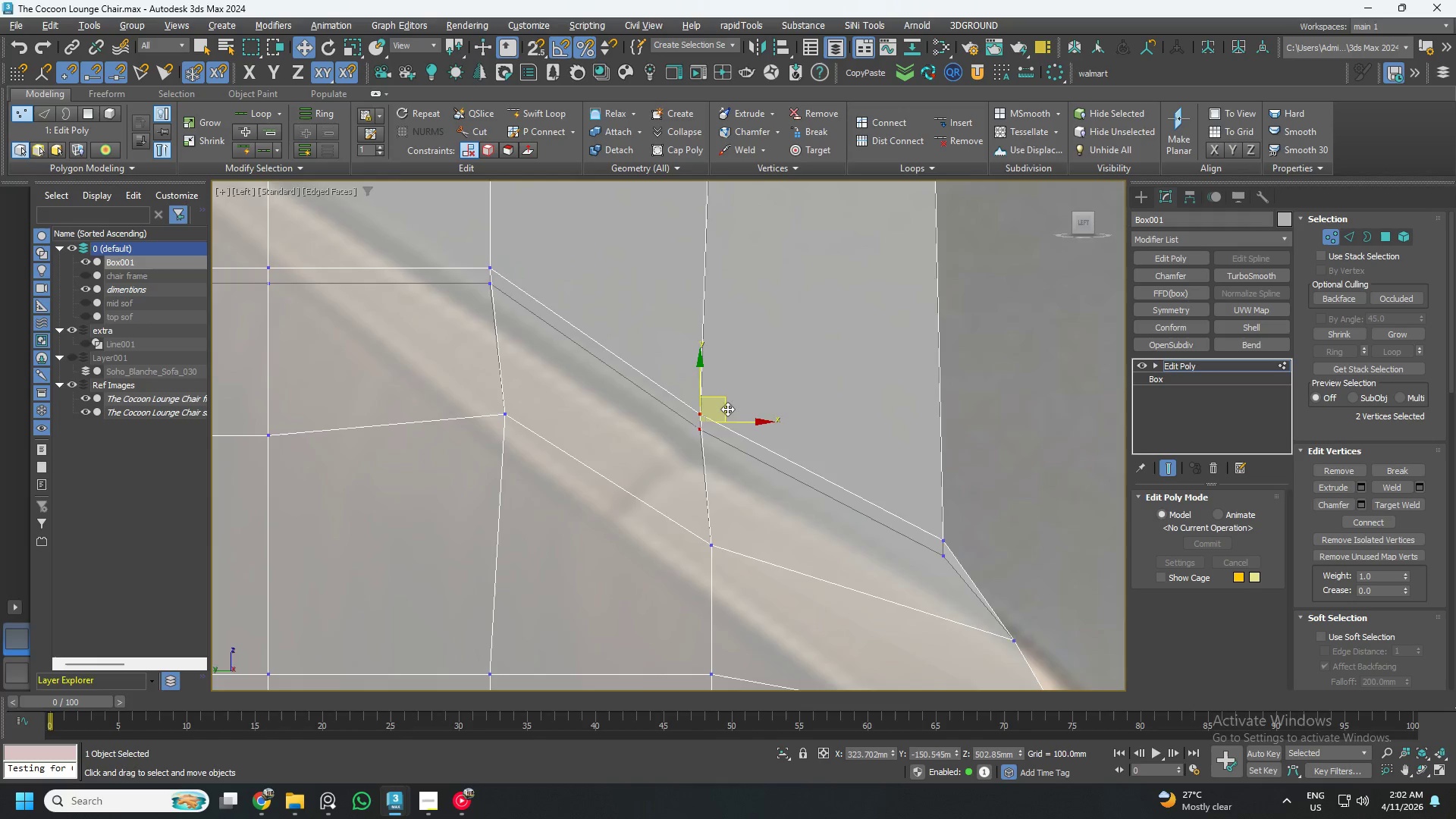 
scroll: coordinate [726, 409], scroll_direction: down, amount: 3.0
 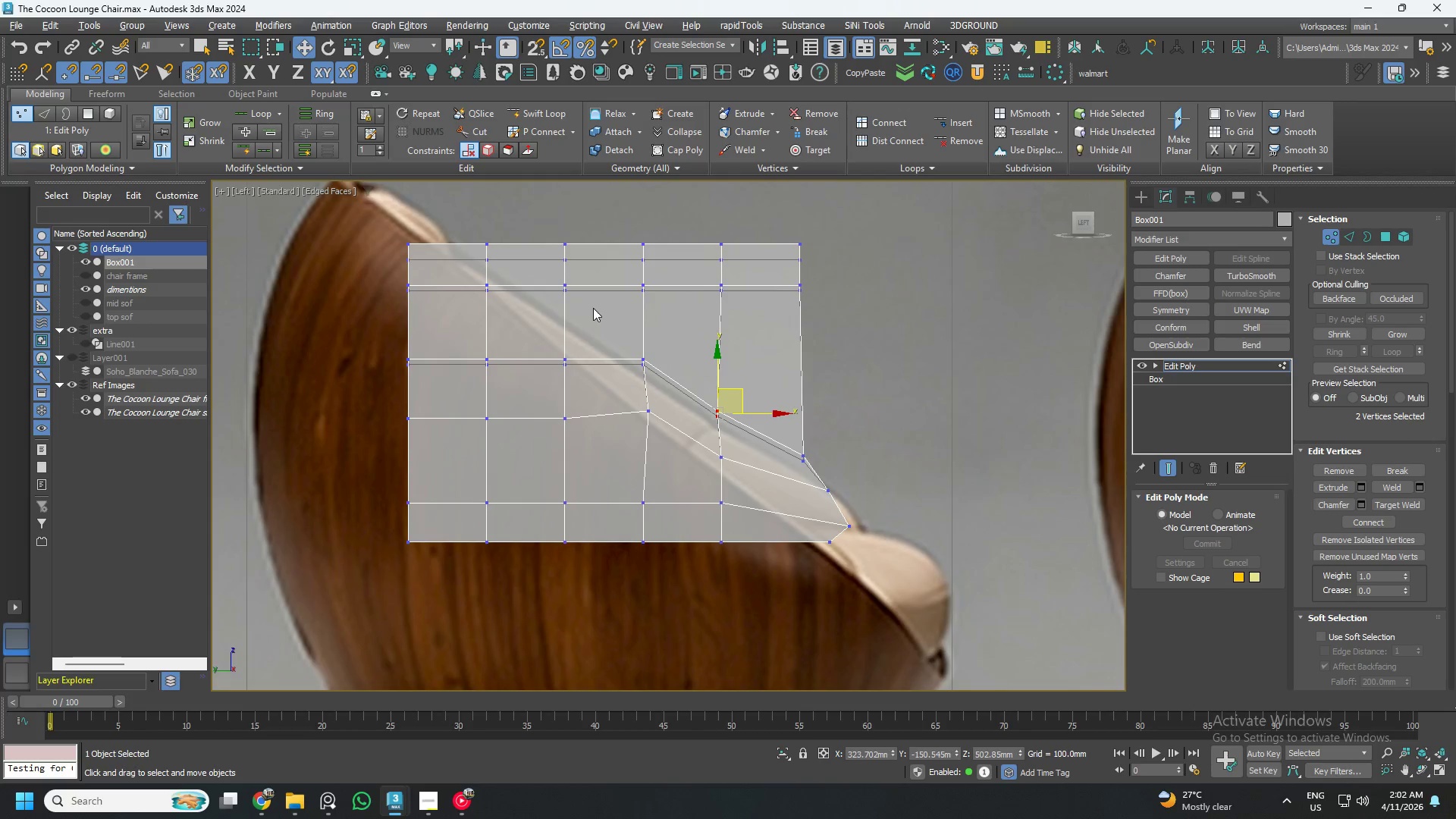 
wait(5.44)
 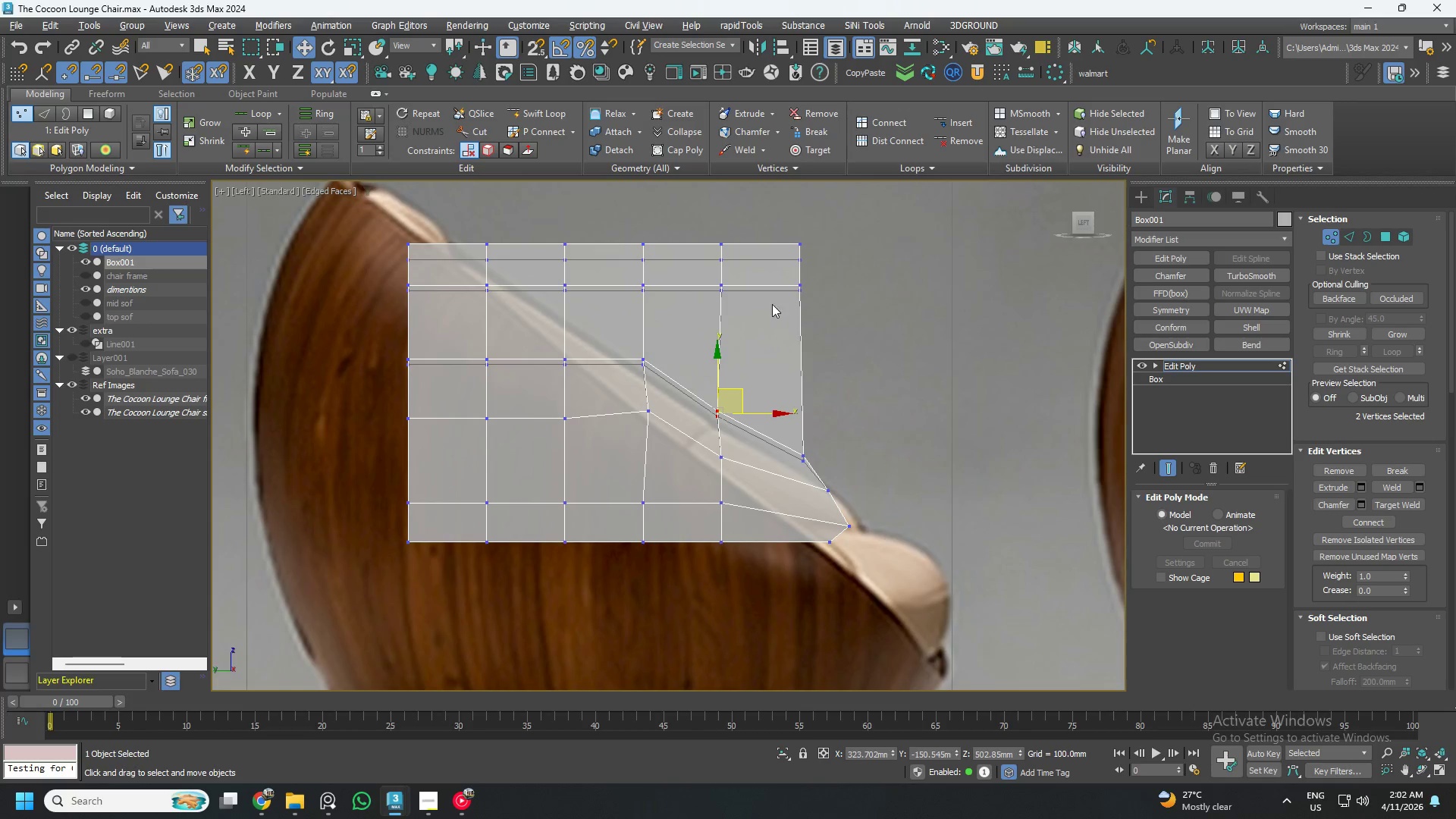 
scroll: coordinate [499, 340], scroll_direction: up, amount: 1.0
 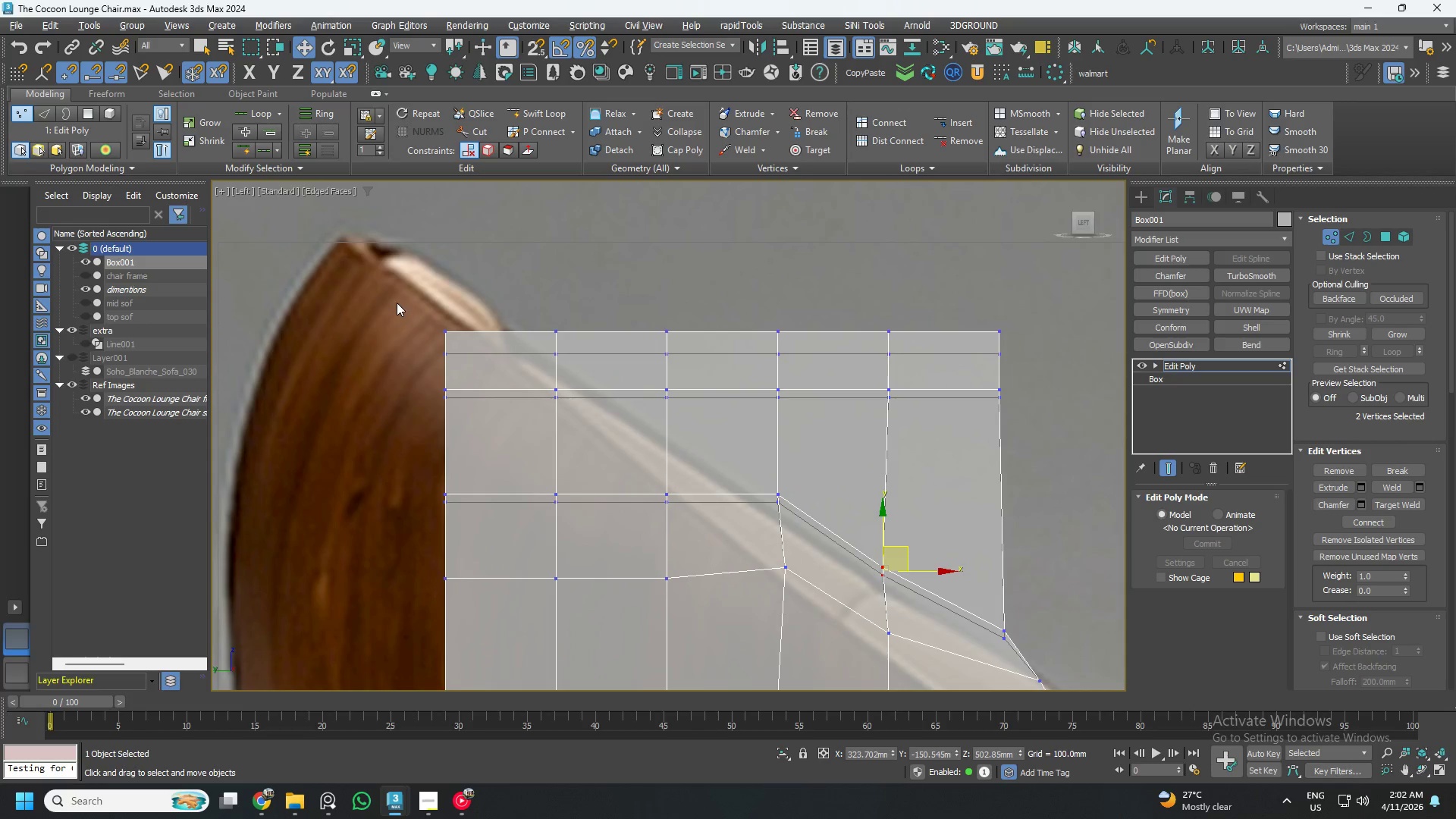 
left_click_drag(start_coordinate=[391, 290], to_coordinate=[586, 446])
 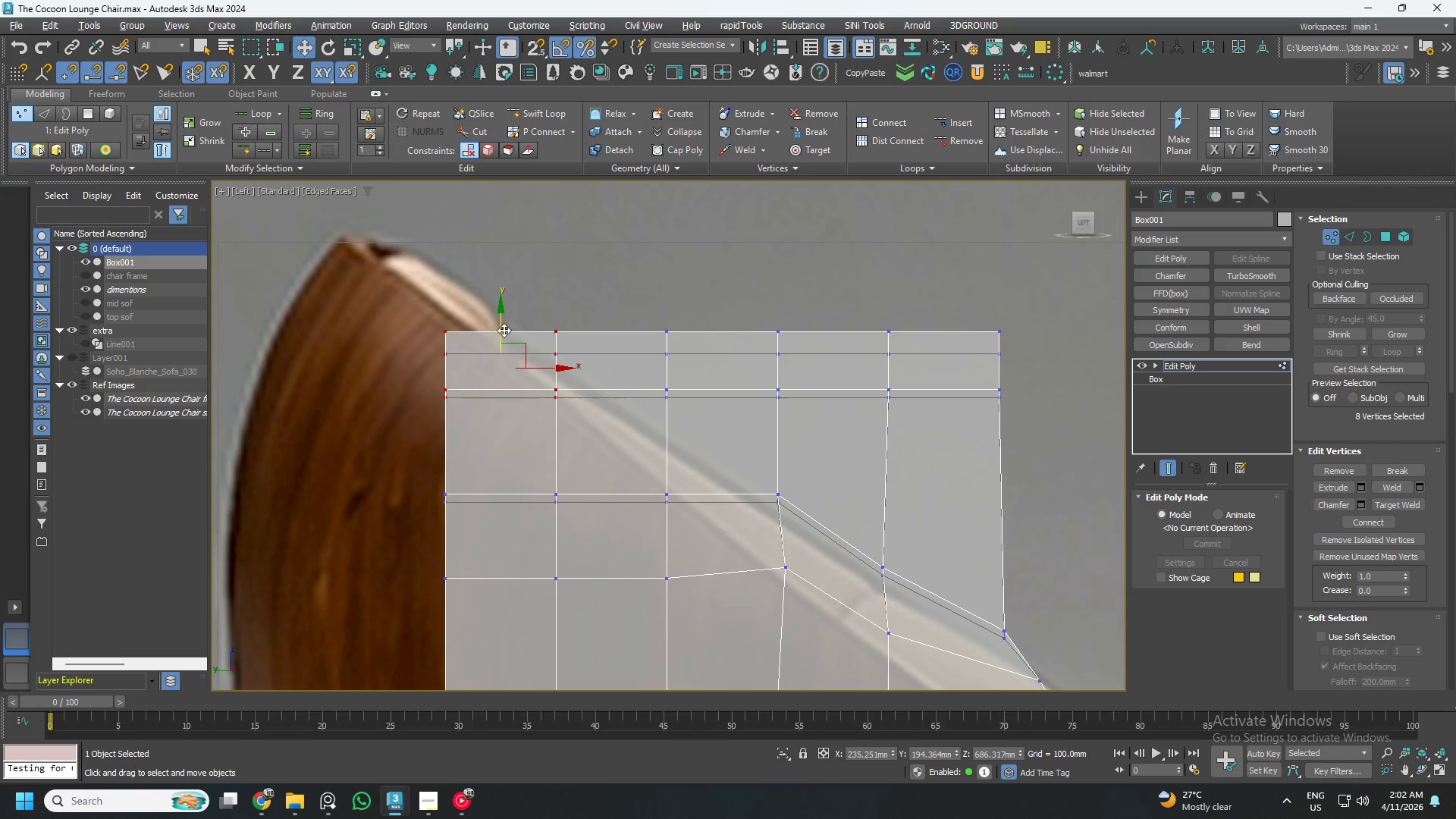 
left_click_drag(start_coordinate=[500, 326], to_coordinate=[510, 289])
 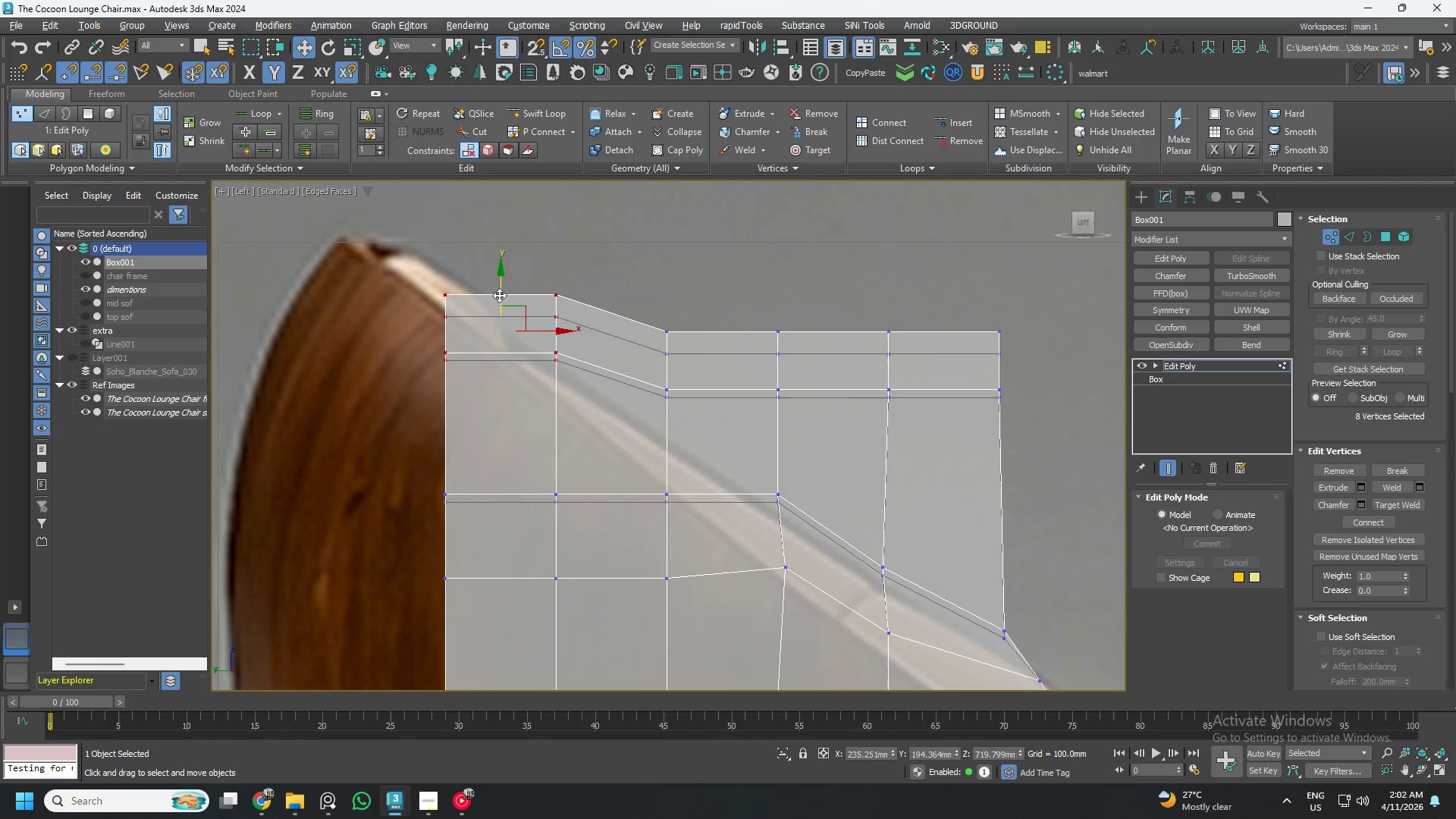 
hold_key(key=AltLeft, duration=0.67)
left_click_drag(start_coordinate=[518, 242], to_coordinate=[610, 447])
 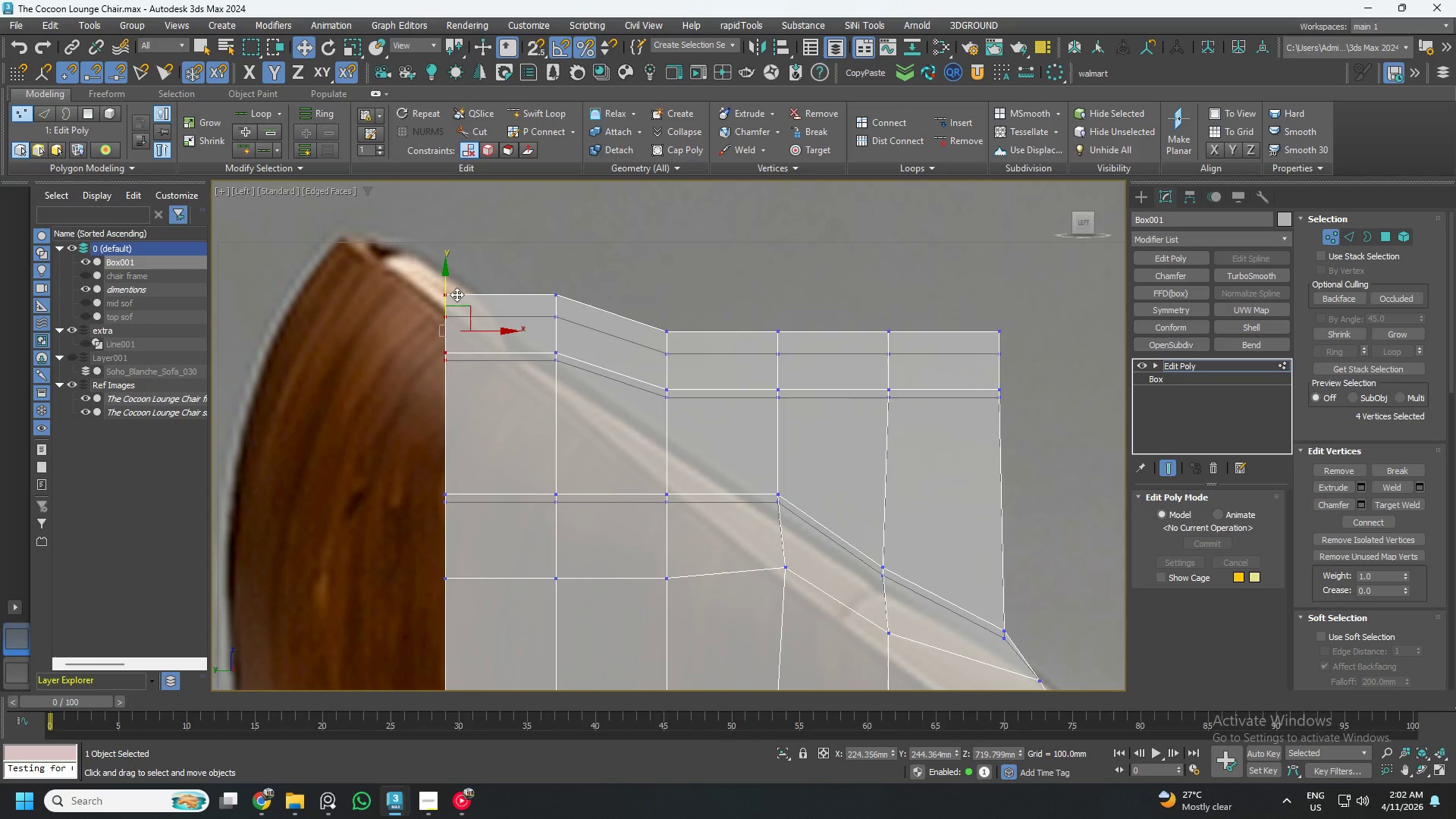 
left_click_drag(start_coordinate=[441, 290], to_coordinate=[455, 223])
 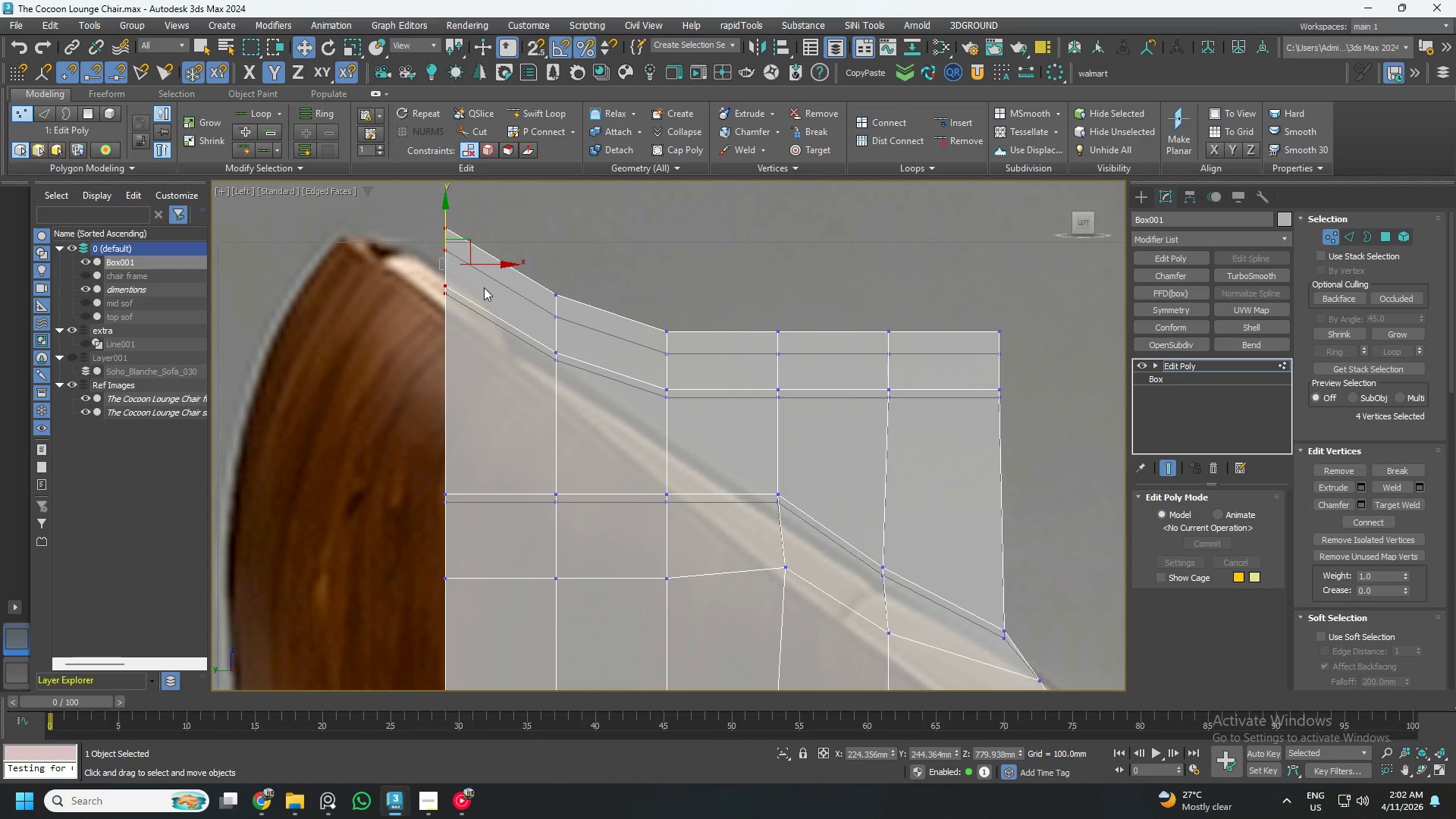 
scroll: coordinate [561, 341], scroll_direction: down, amount: 1.0
 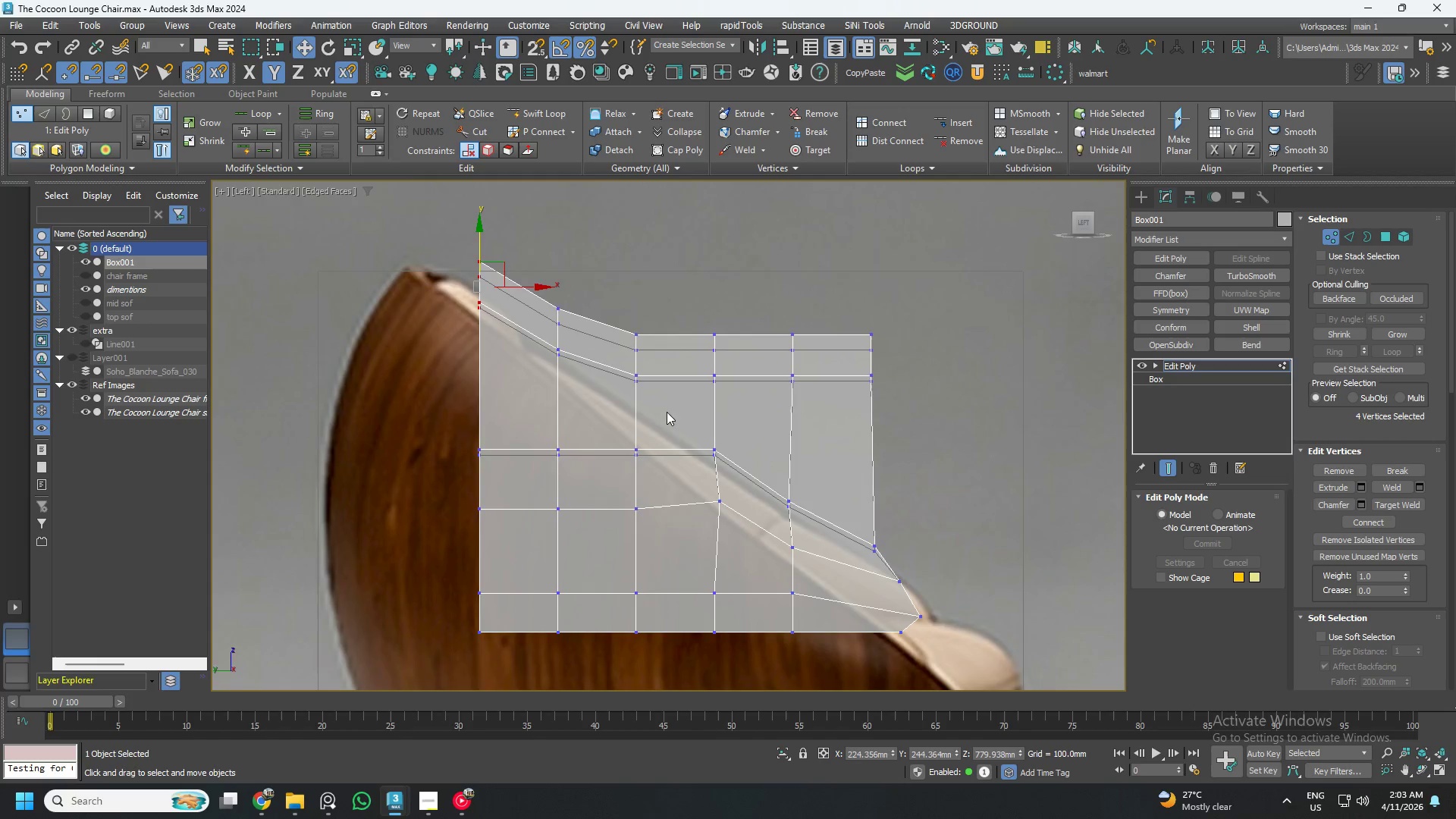 
scroll: coordinate [673, 417], scroll_direction: up, amount: 1.0
 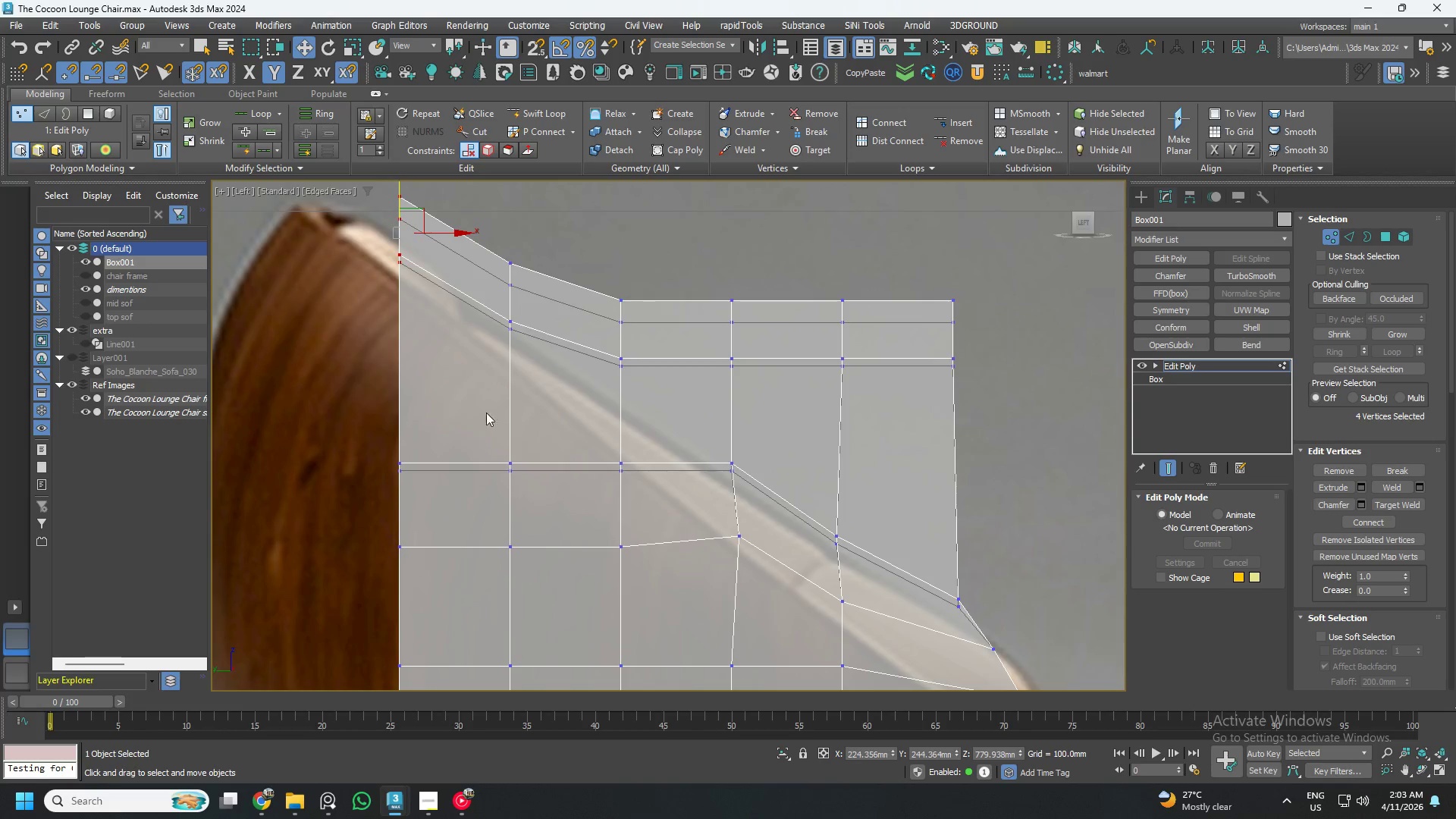 
hold_key(key=AltLeft, duration=1.05)
 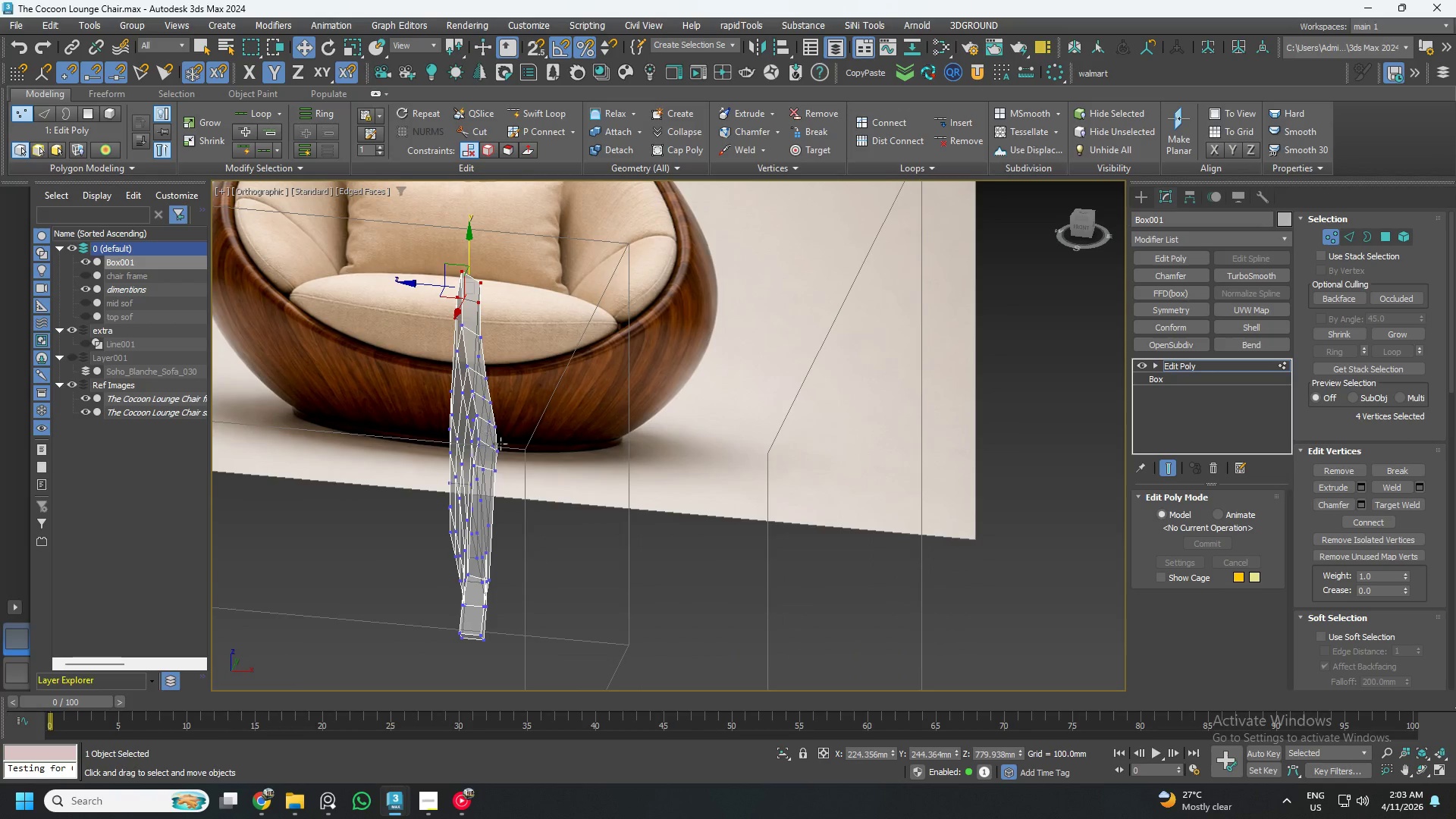 
scroll: coordinate [551, 349], scroll_direction: down, amount: 2.0
 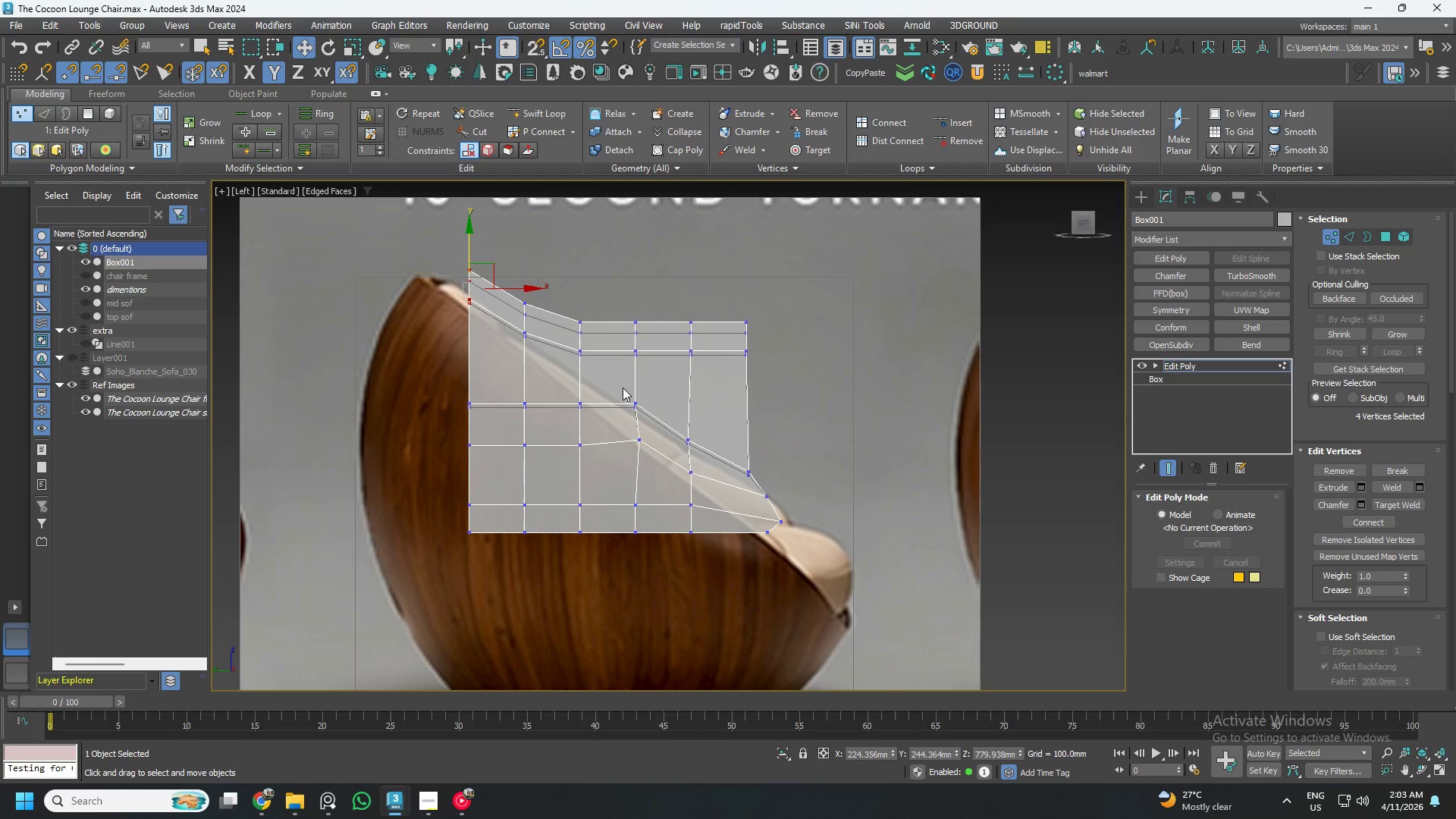 
hold_key(key=AltLeft, duration=0.83)
 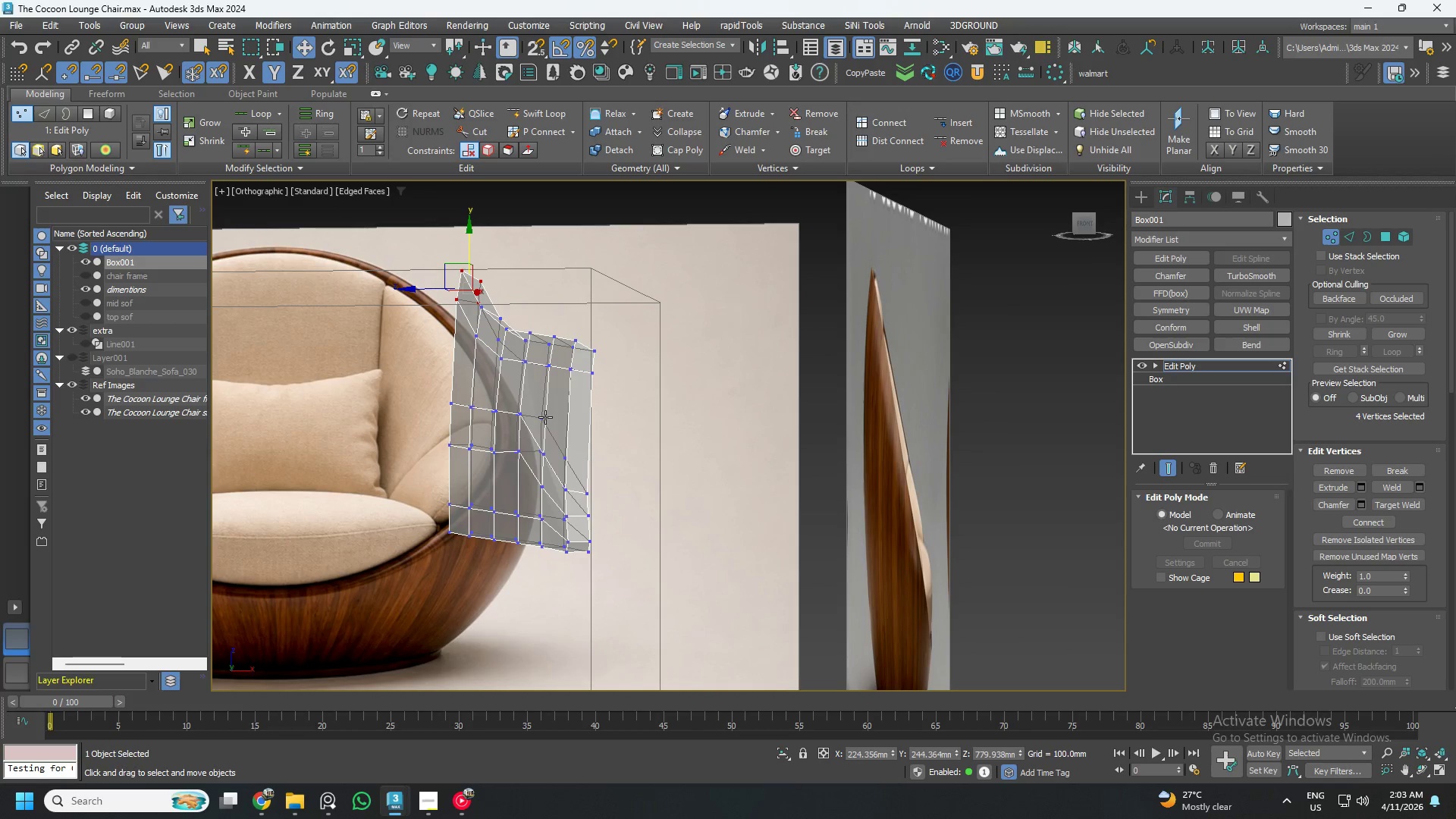 
wait(6.53)
 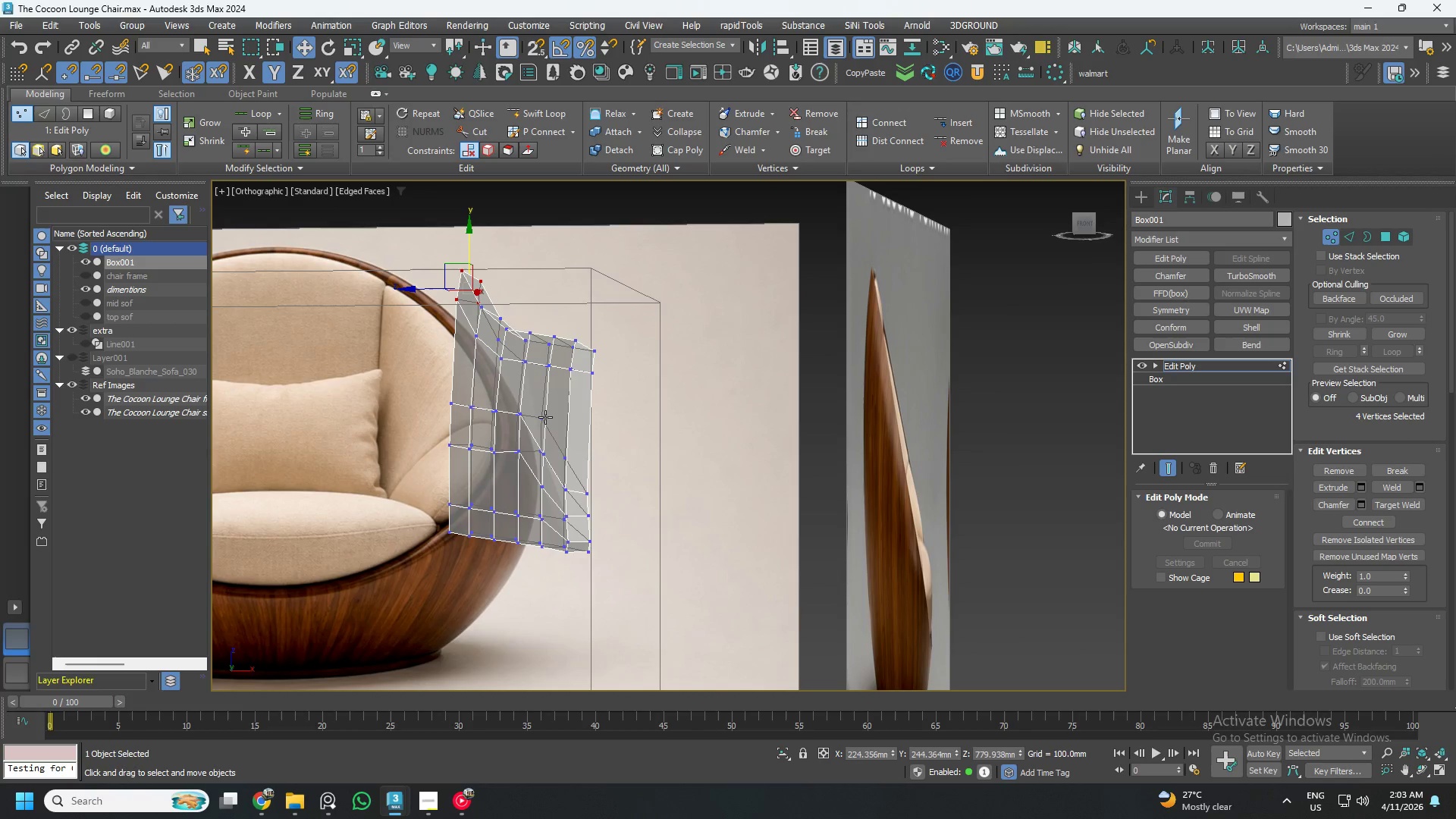 
left_click([262, 810])
 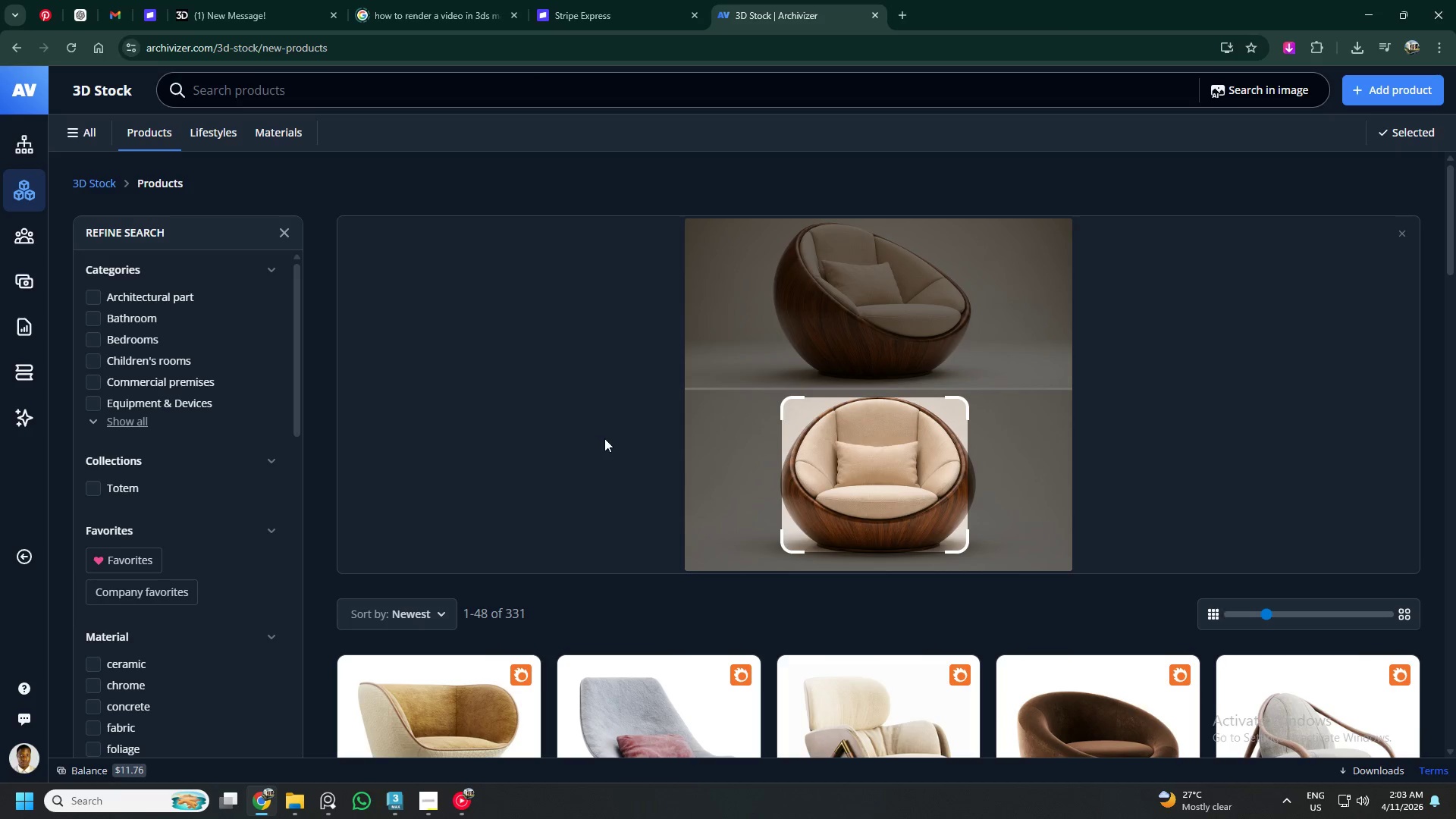 
scroll: coordinate [792, 403], scroll_direction: down, amount: 4.0
 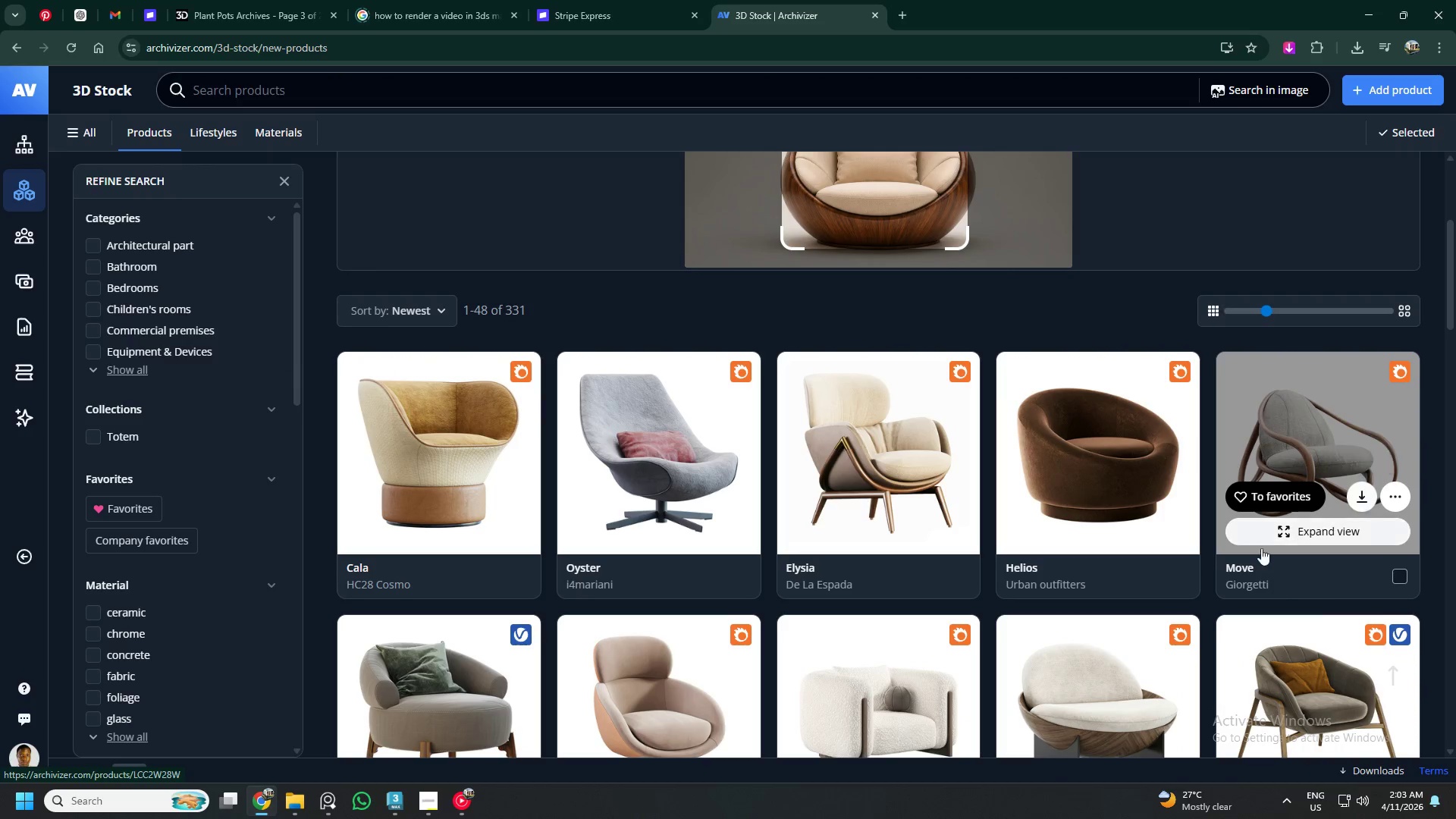 
scroll: coordinate [980, 457], scroll_direction: up, amount: 2.0
 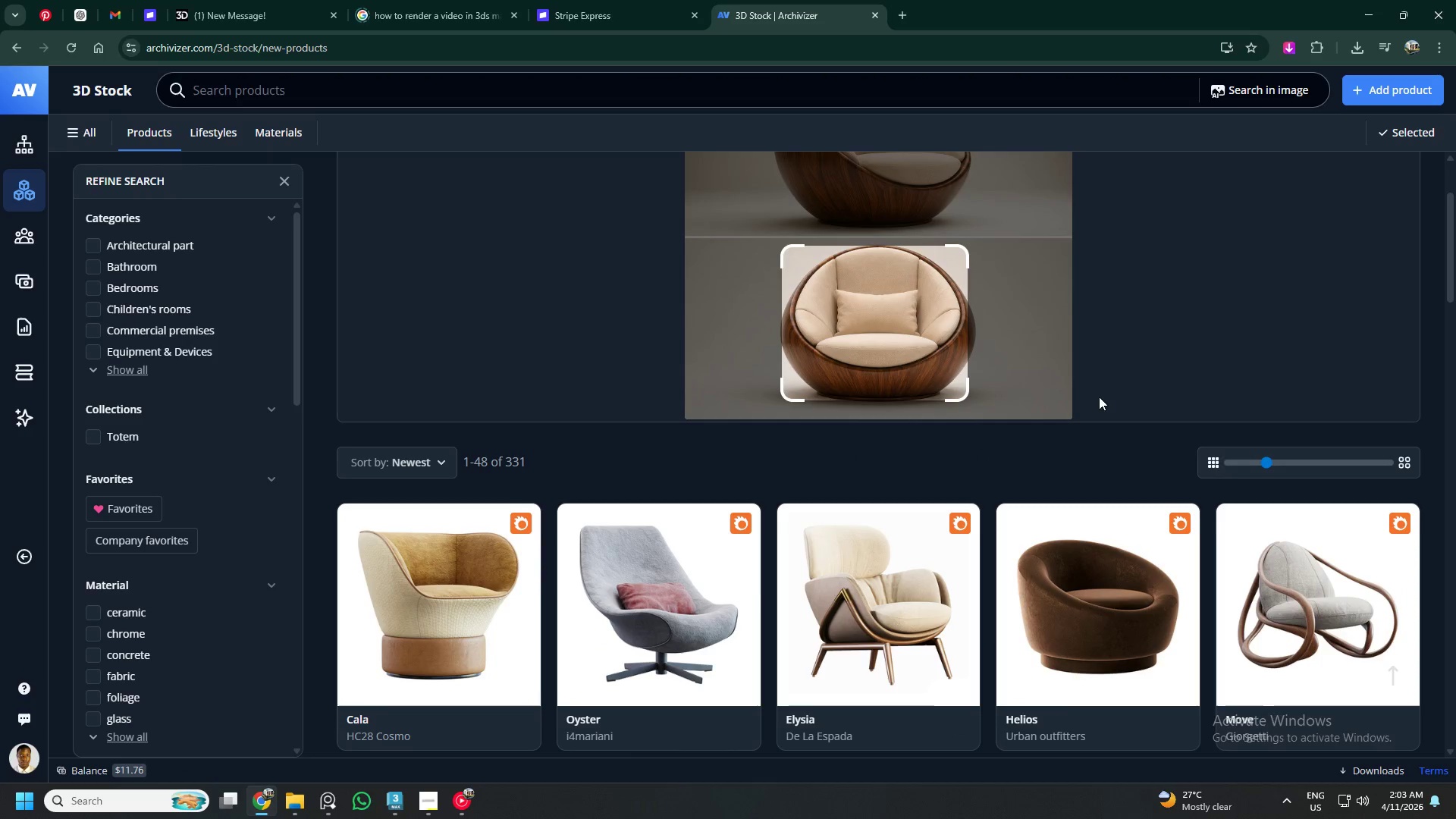 
wait(5.9)
 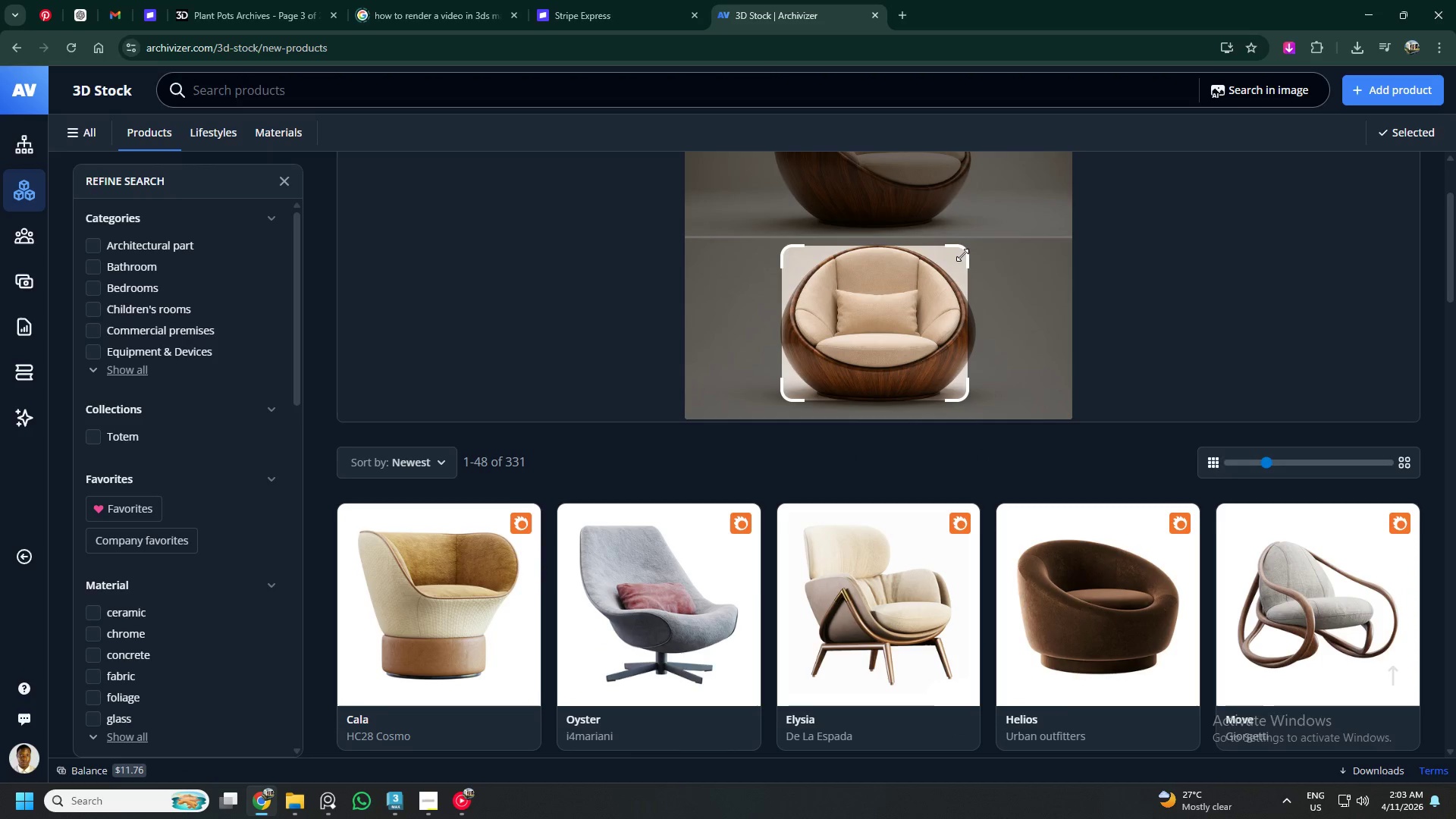 
scroll: coordinate [887, 494], scroll_direction: down, amount: 4.0
 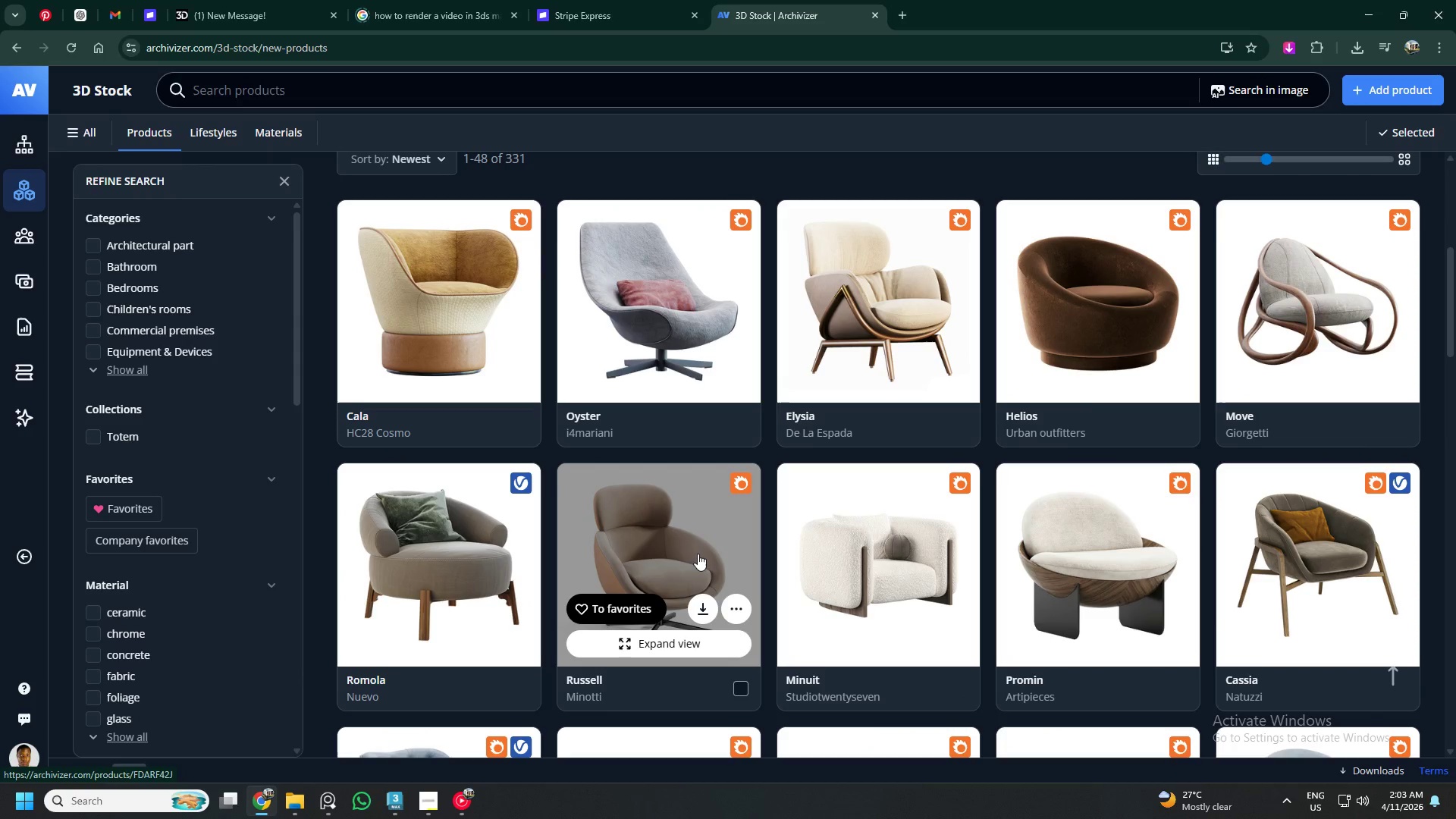 
left_click([703, 606])
 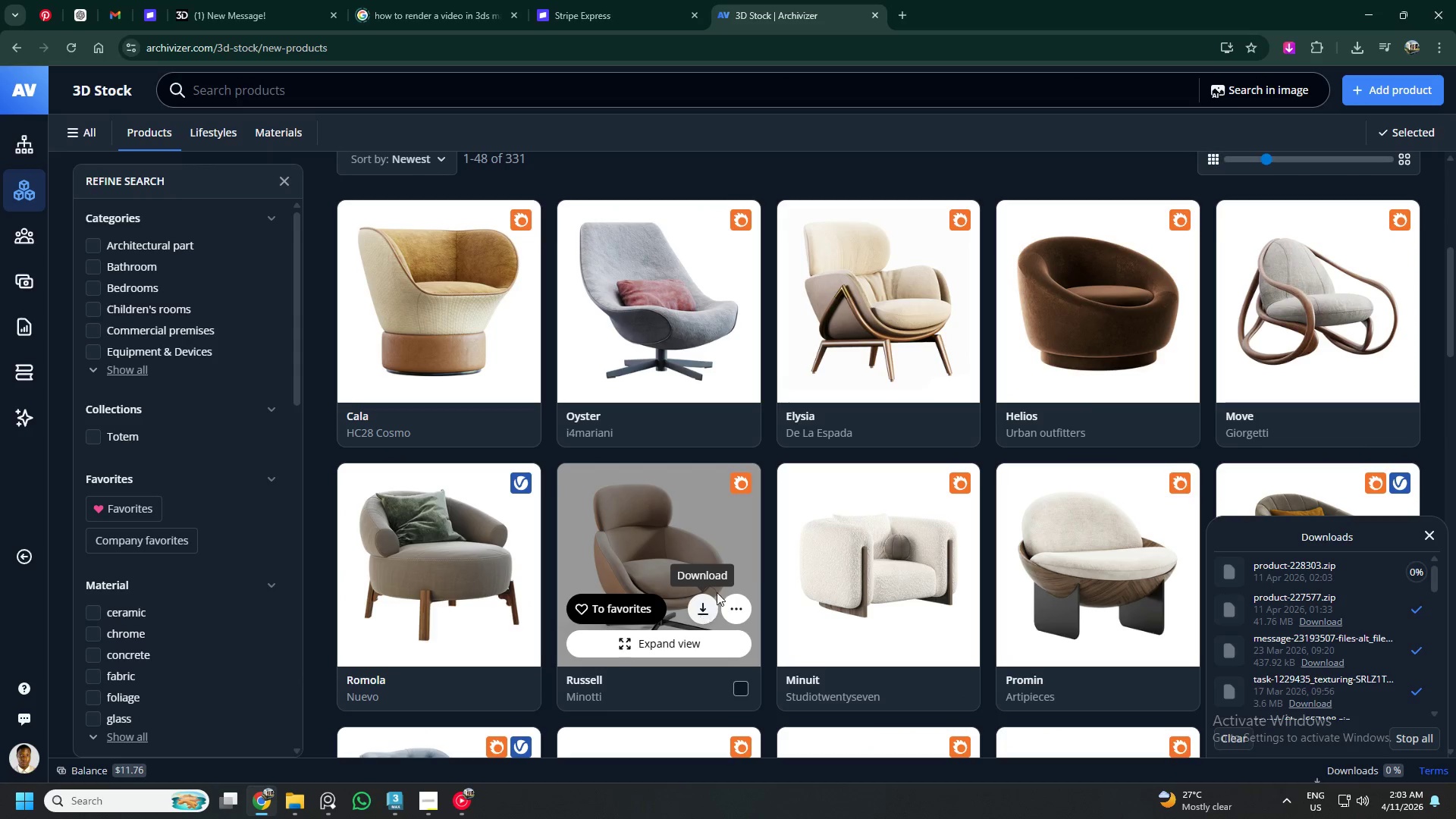 
scroll: coordinate [902, 540], scroll_direction: down, amount: 2.0
 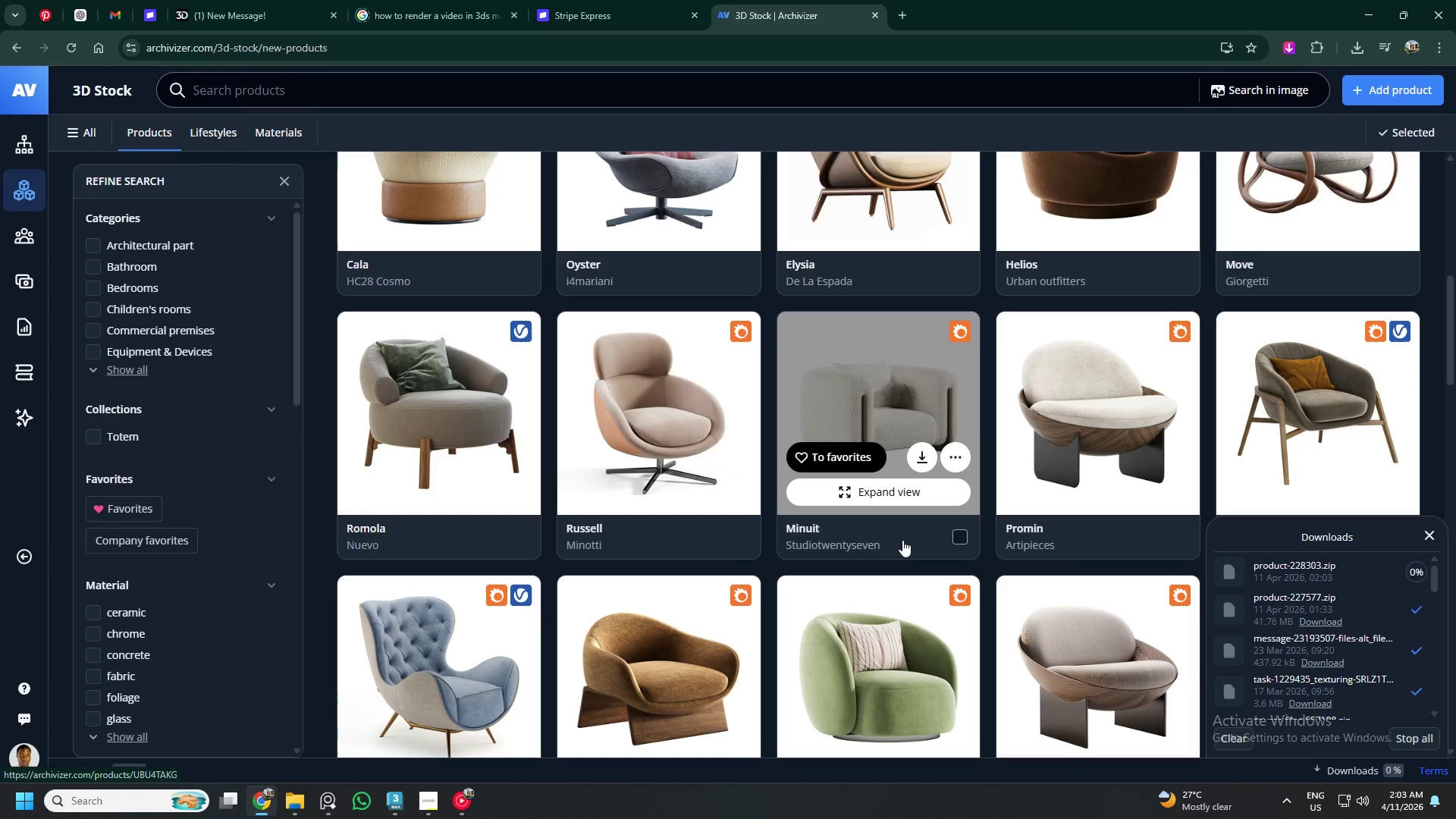 
wait(8.9)
 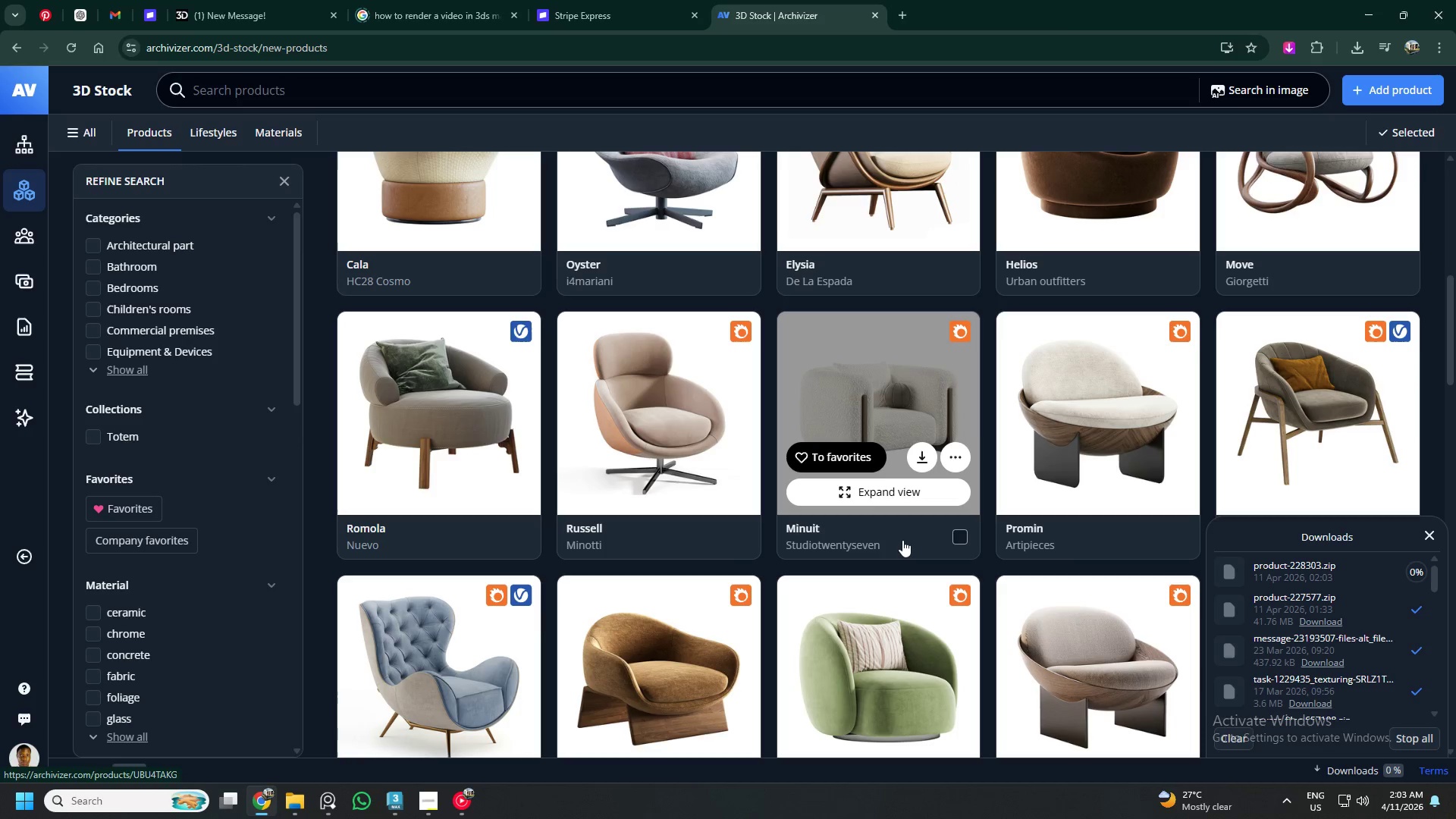 
scroll: coordinate [902, 535], scroll_direction: down, amount: 3.0
 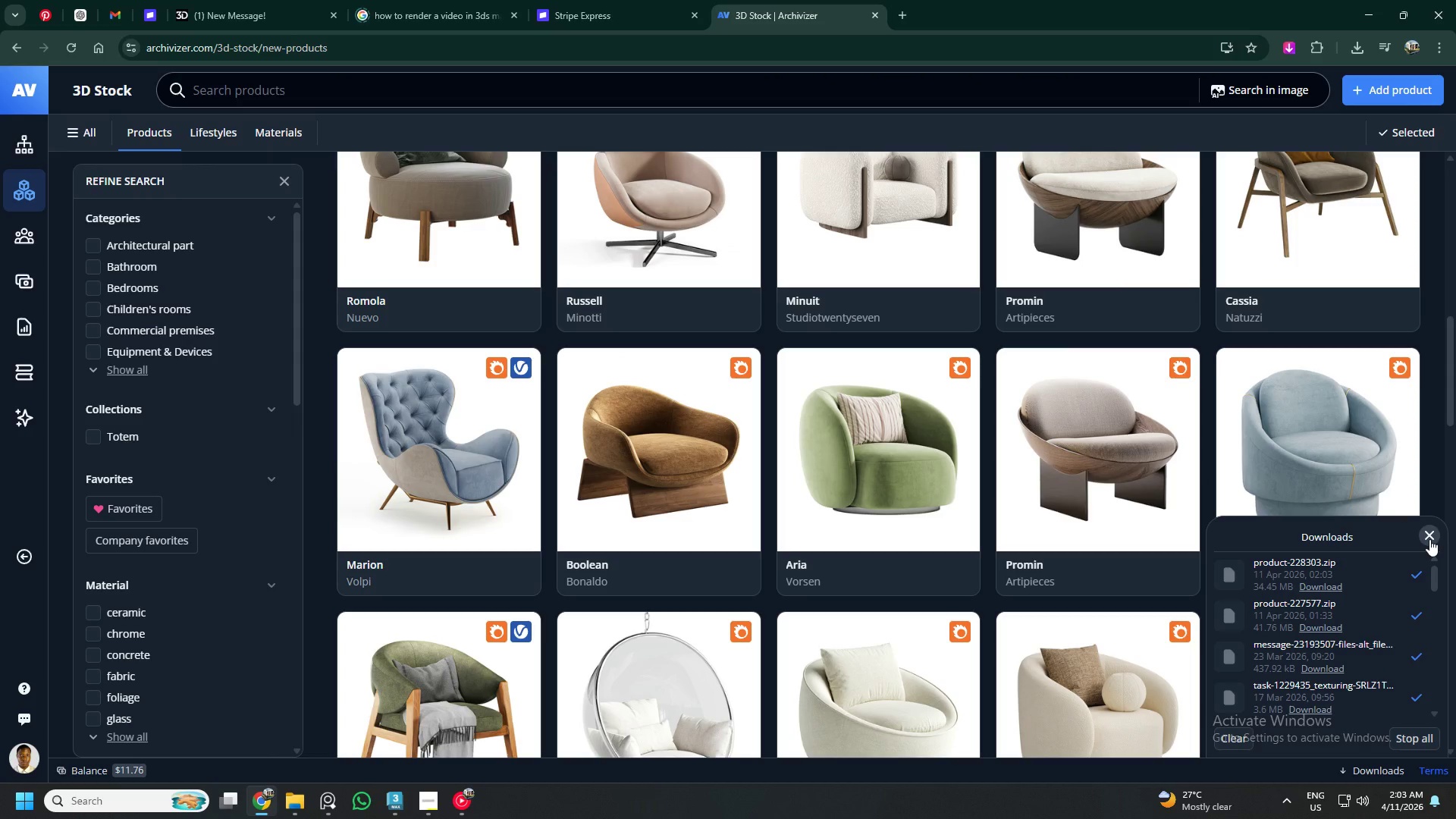 
left_click([1429, 539])
 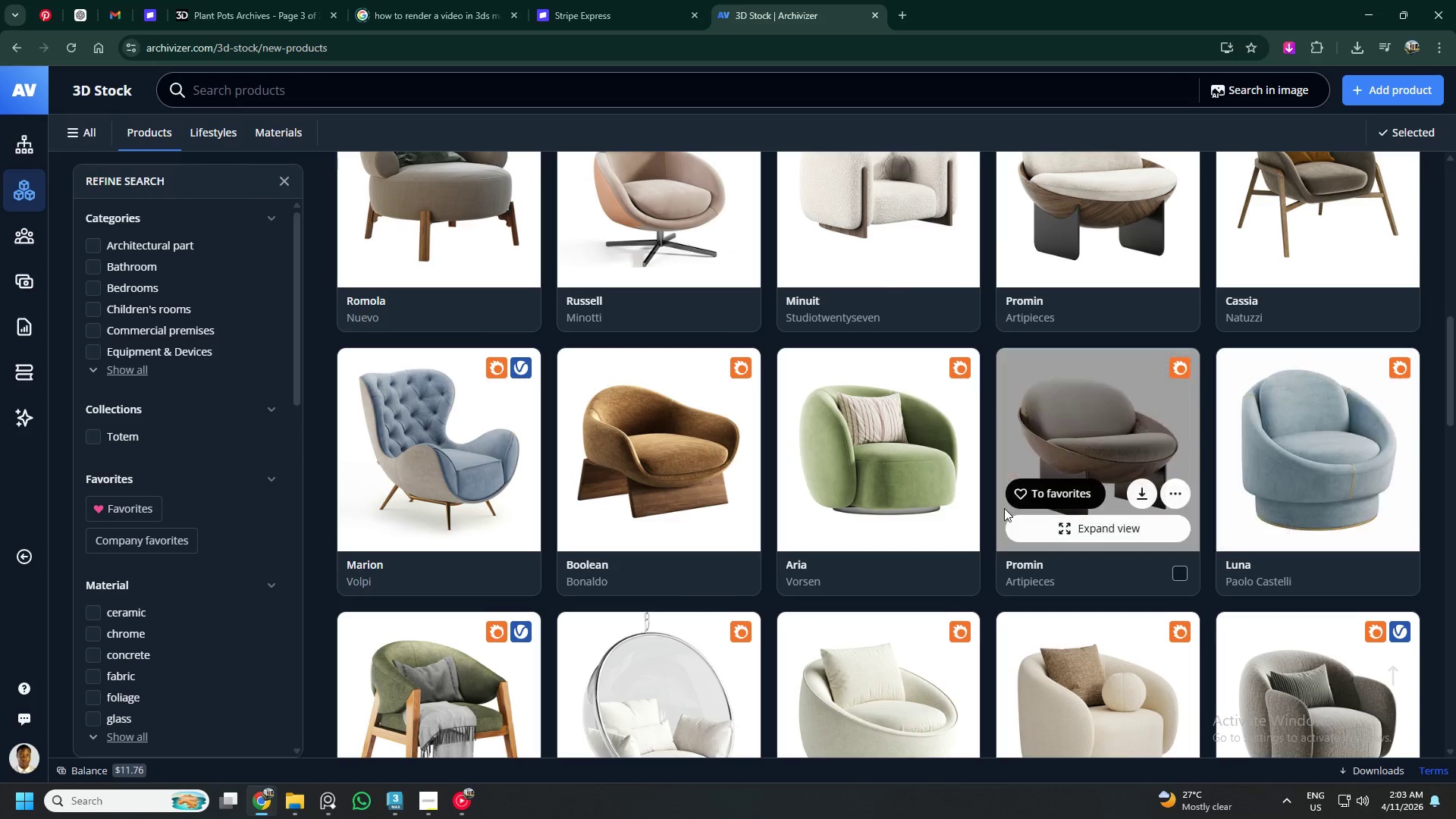 
scroll: coordinate [1048, 554], scroll_direction: down, amount: 8.0
 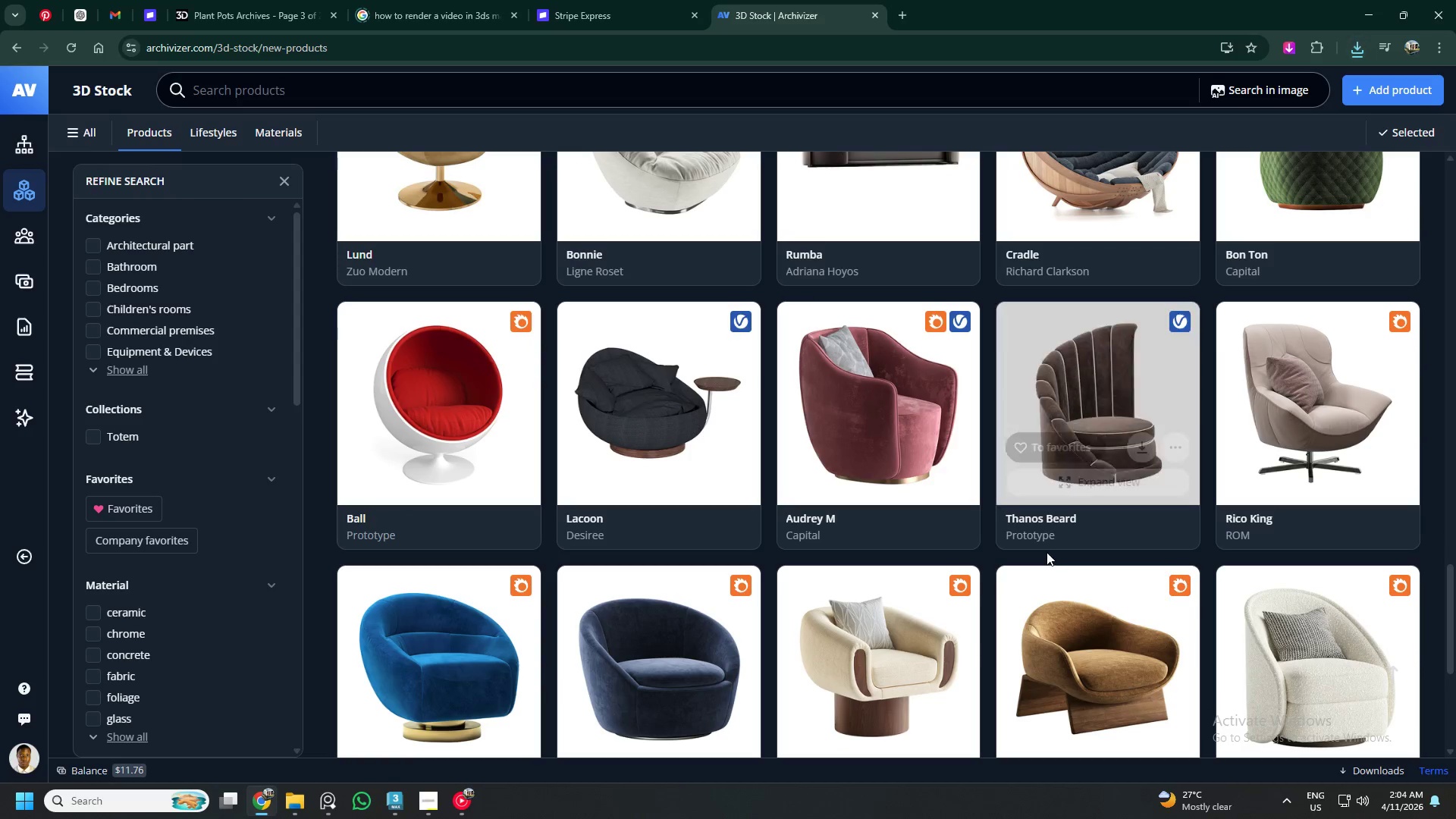 
scroll: coordinate [709, 536], scroll_direction: down, amount: 5.0
 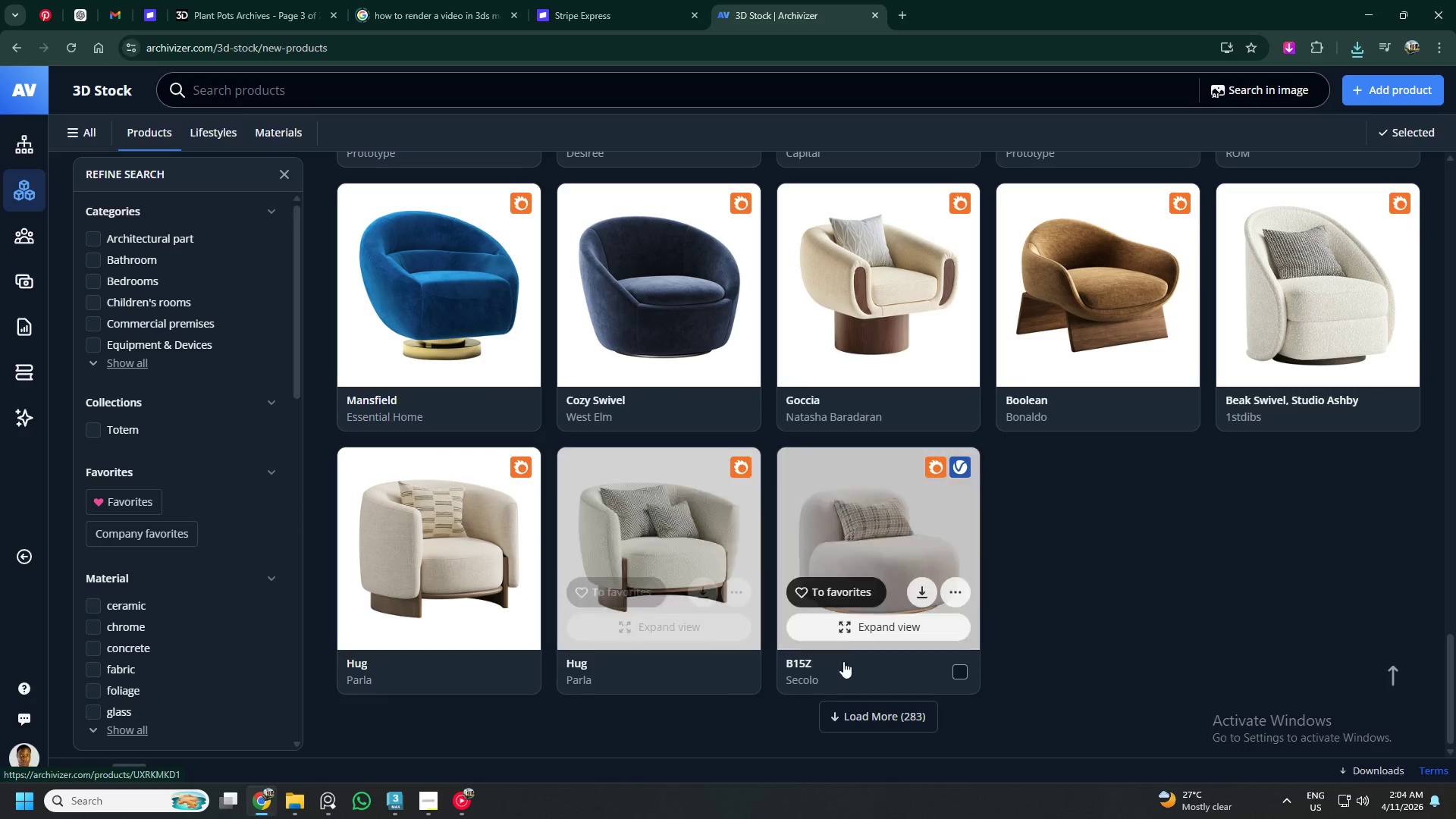 
left_click([887, 715])
 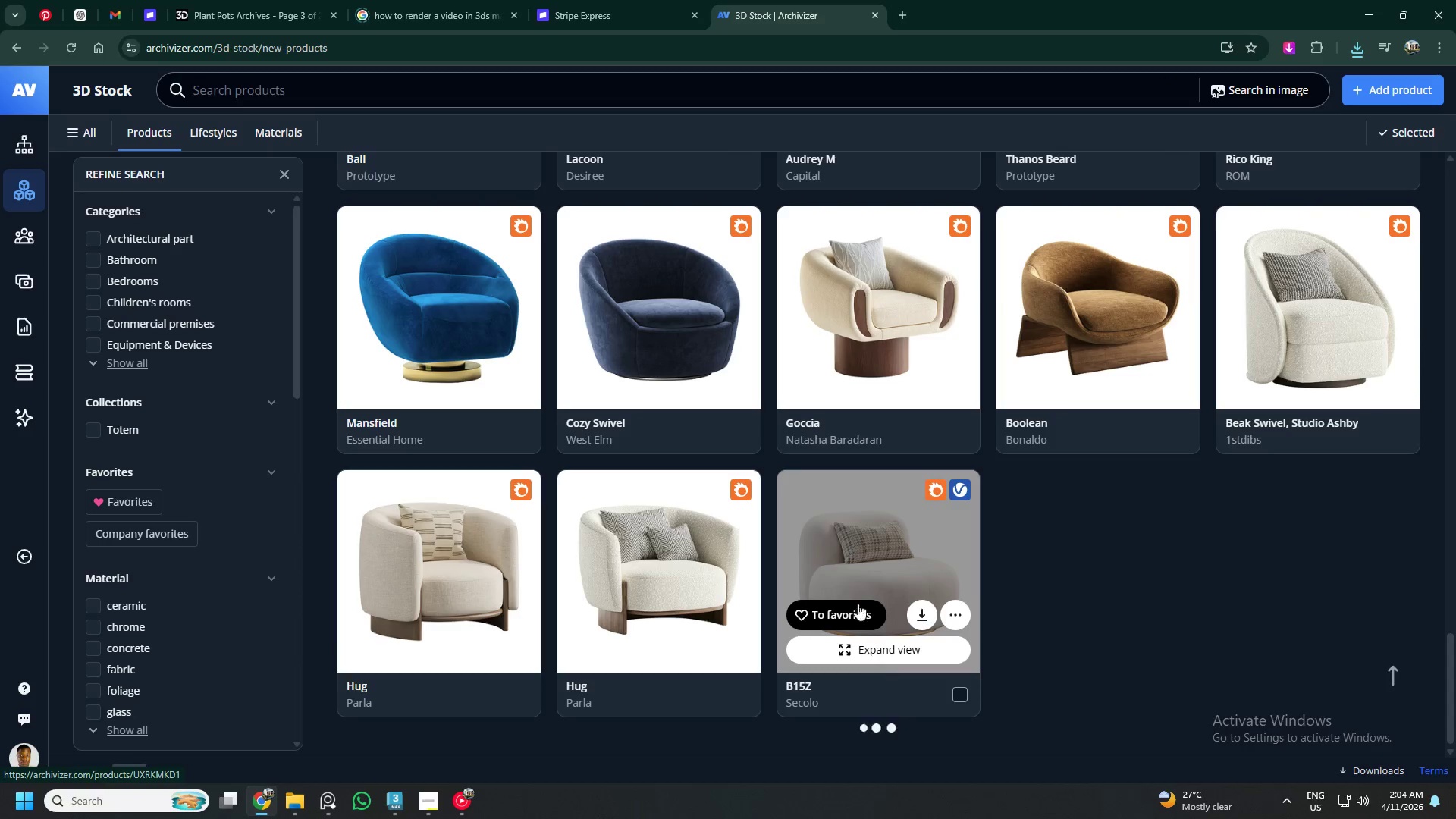 
mouse_move([847, 451])
 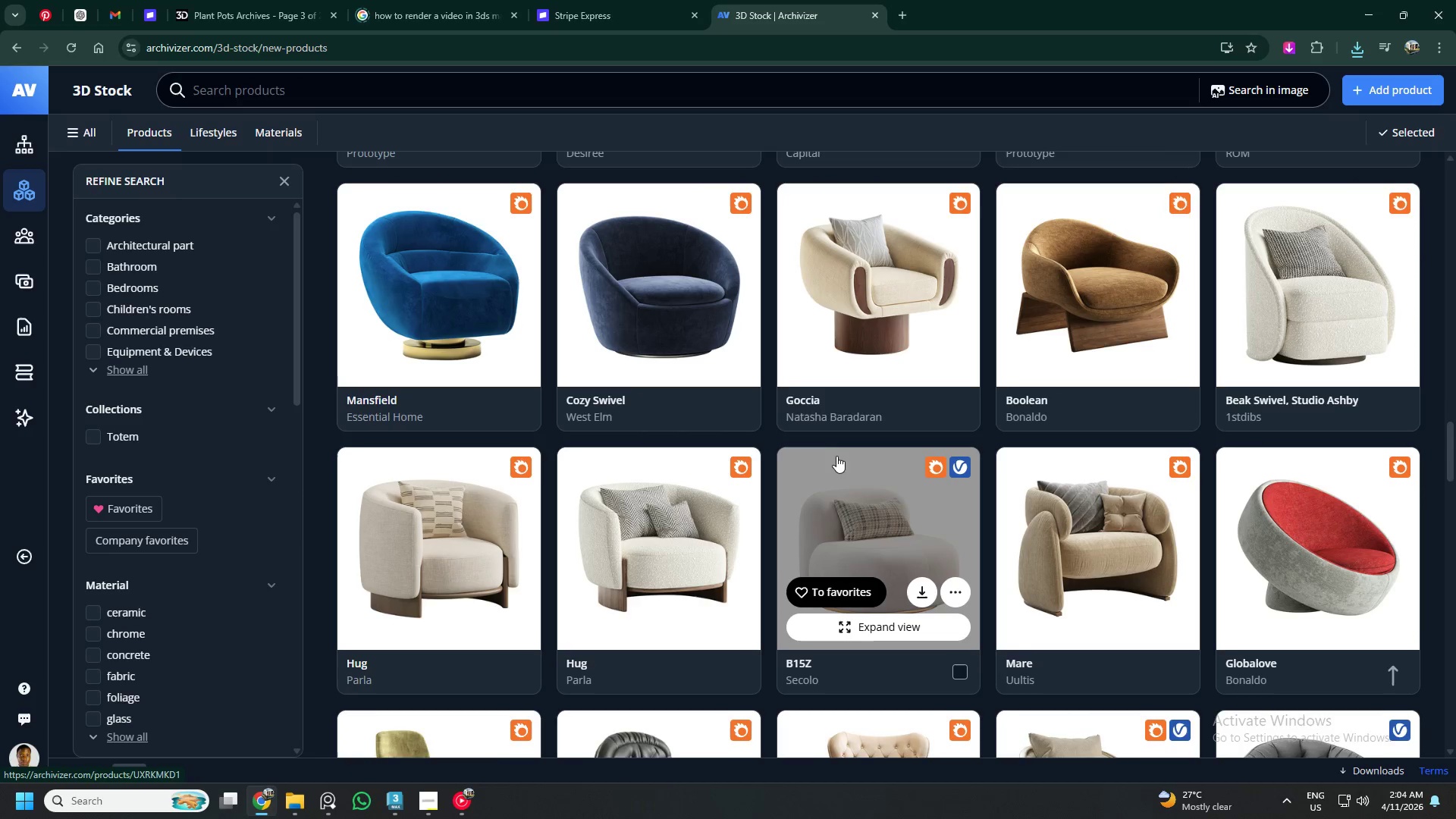 
scroll: coordinate [844, 553], scroll_direction: down, amount: 8.0
 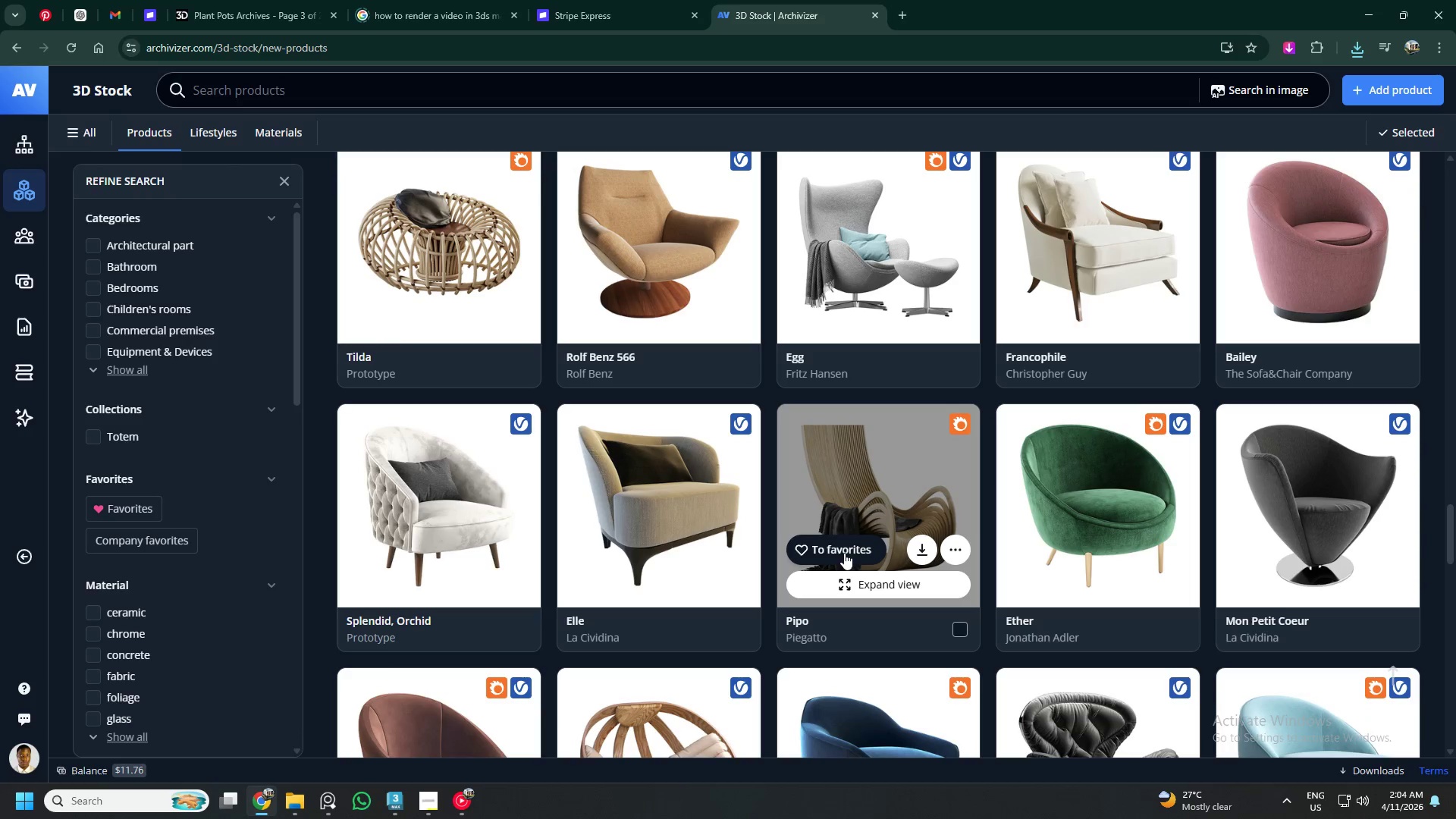 
scroll: coordinate [896, 530], scroll_direction: down, amount: 14.0
 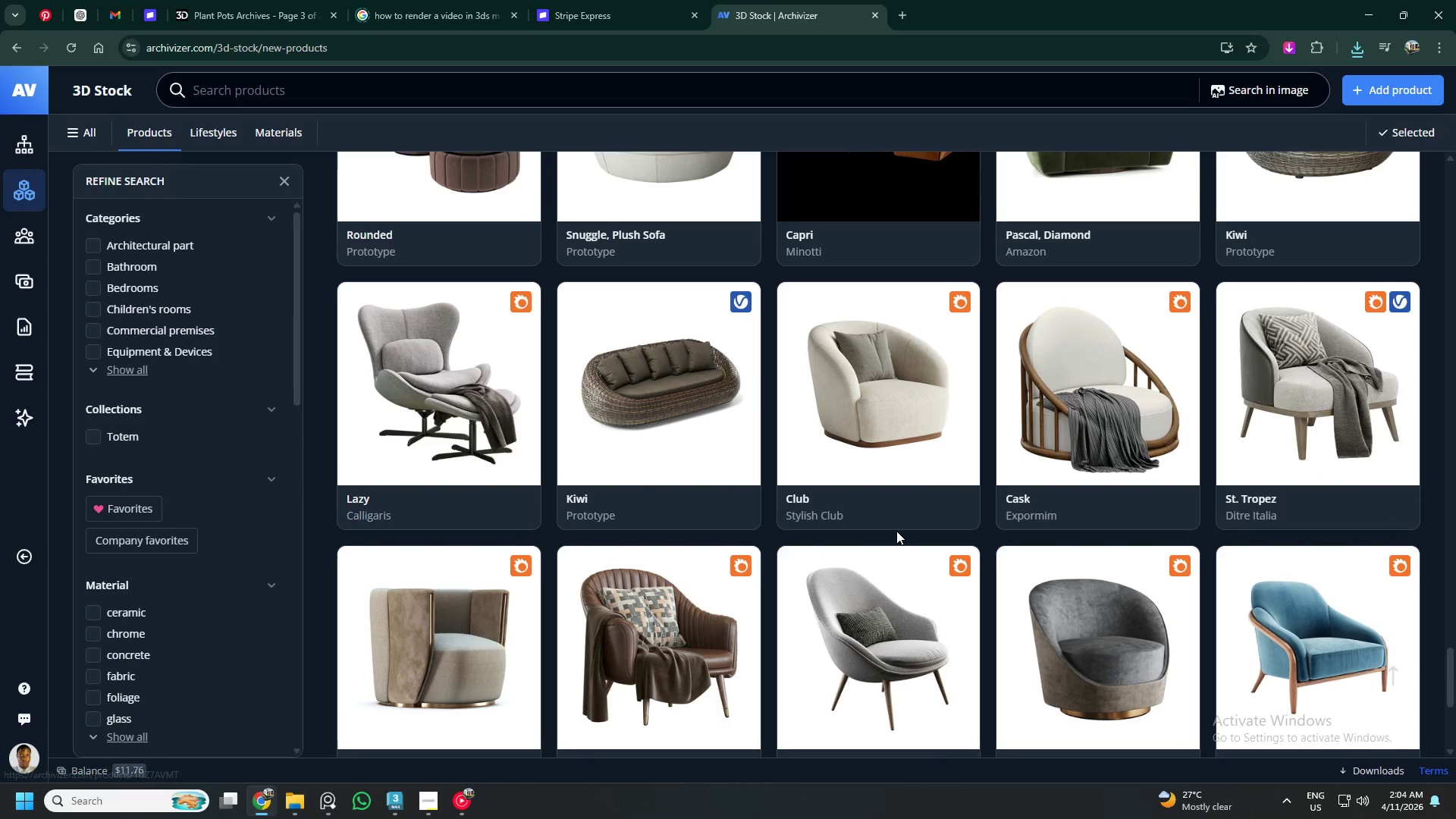 
scroll: coordinate [910, 524], scroll_direction: down, amount: 5.0
 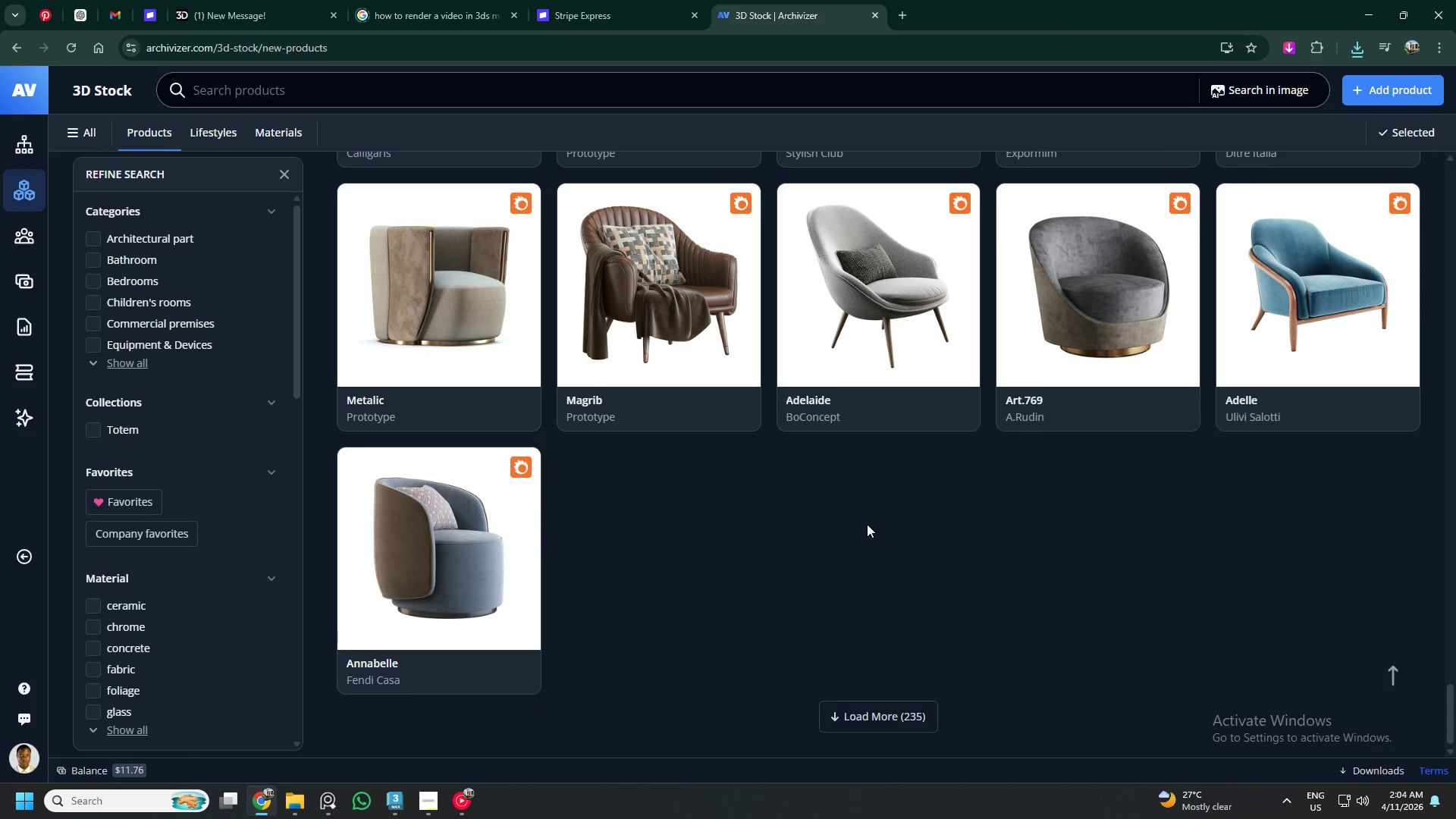 
scroll: coordinate [867, 523], scroll_direction: up, amount: 4.0
 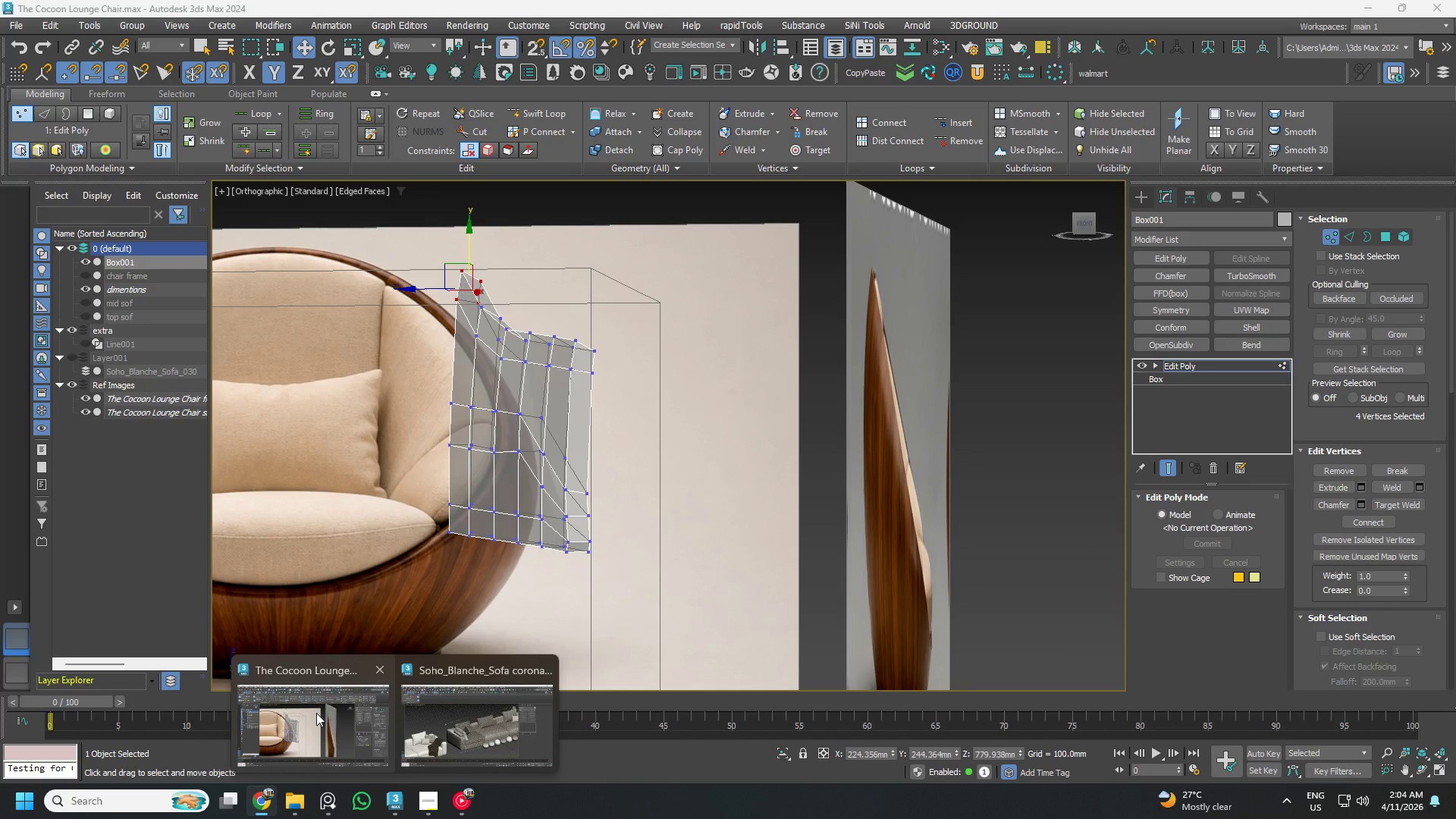 
wait(6.27)
 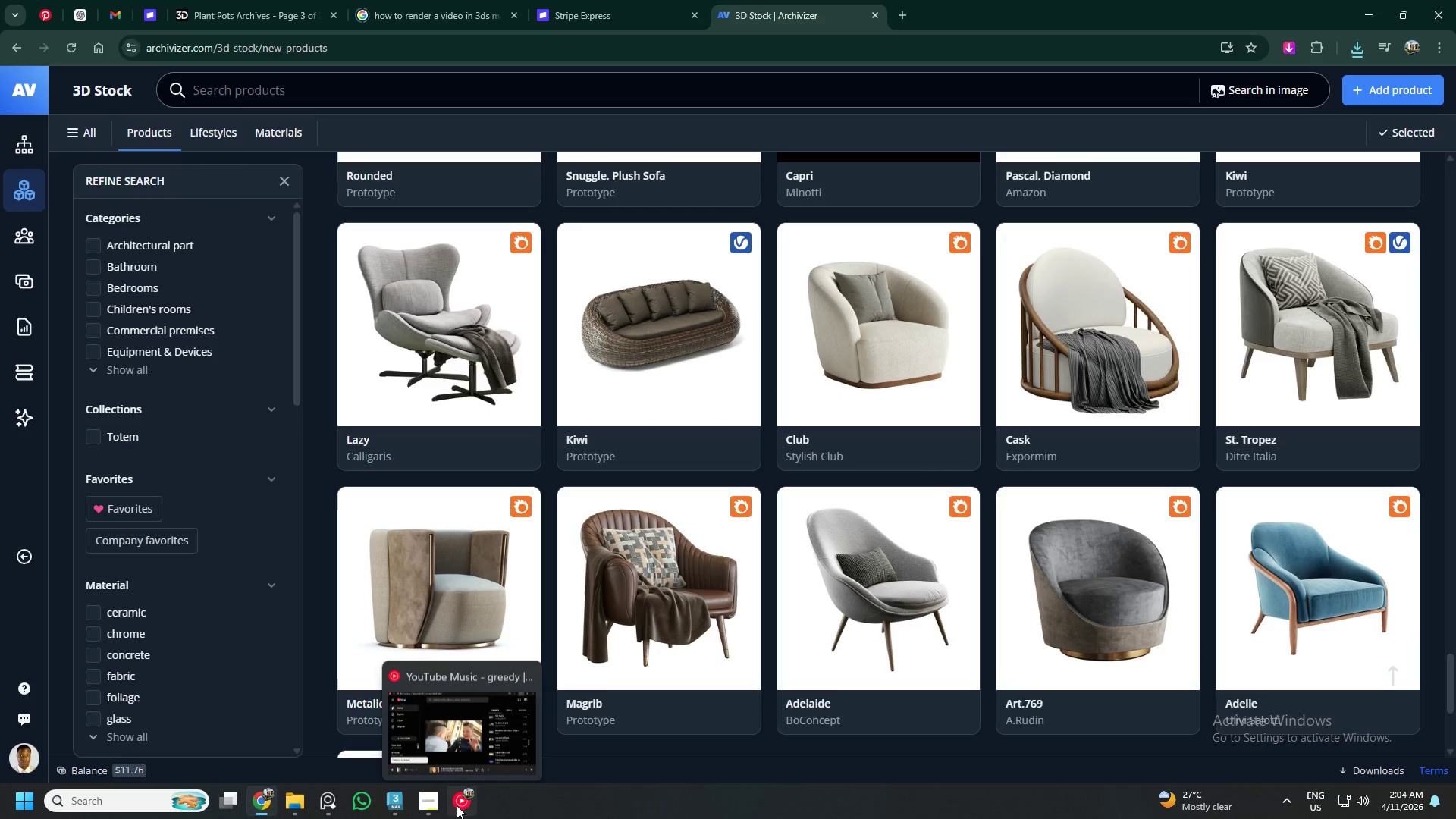 
left_click([304, 803])
 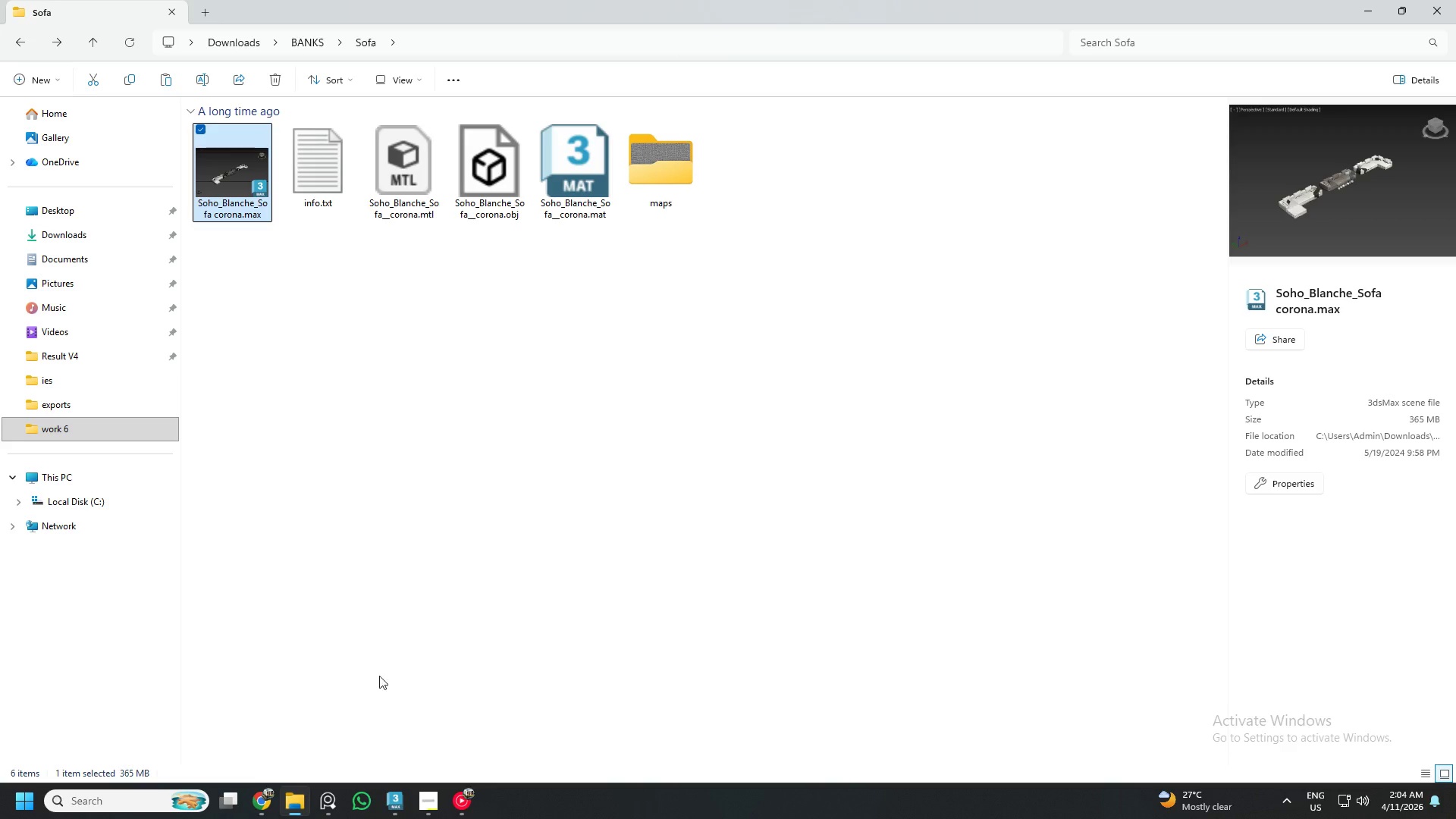 
left_click([448, 630])
 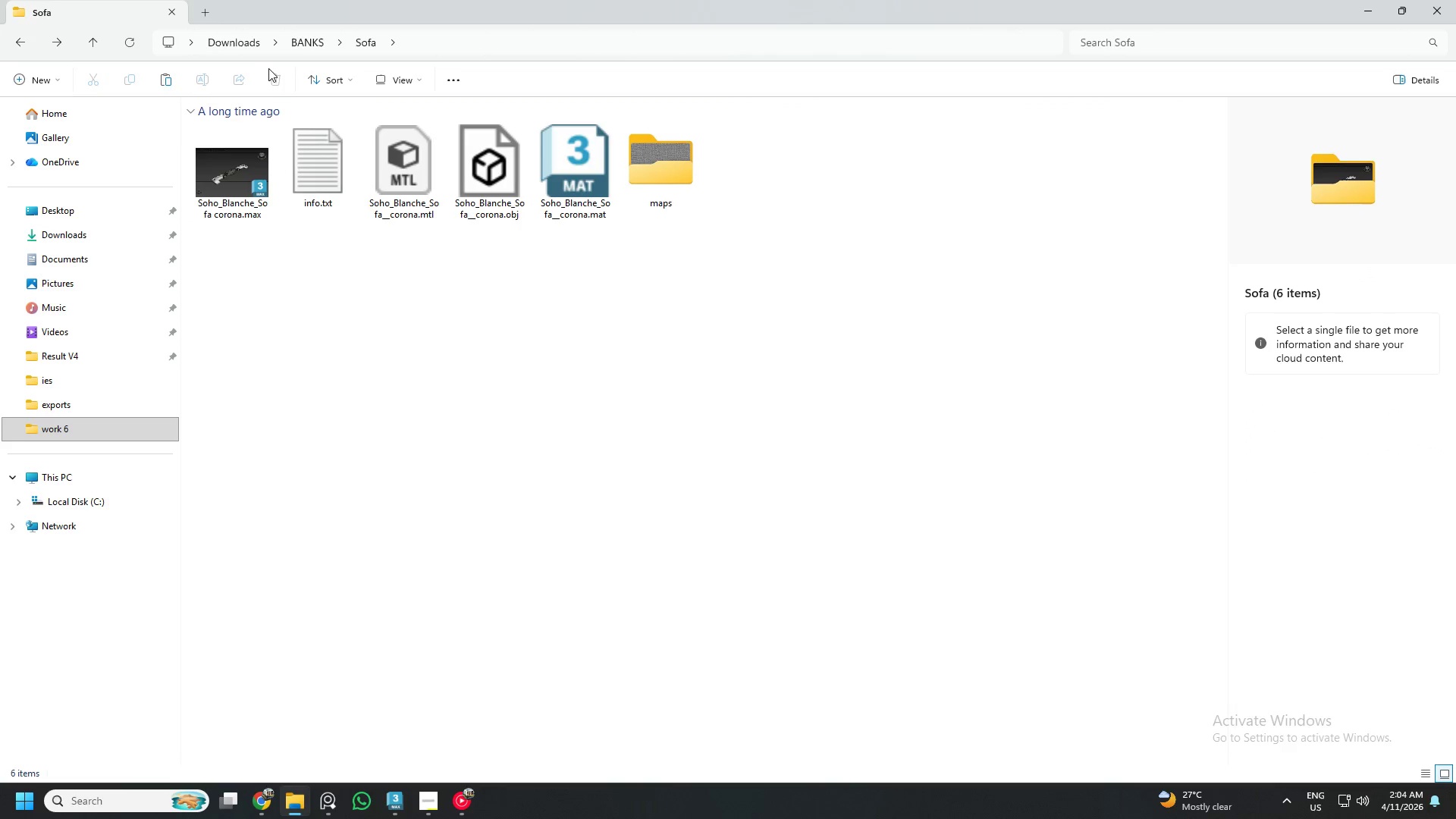 
left_click([226, 46])
 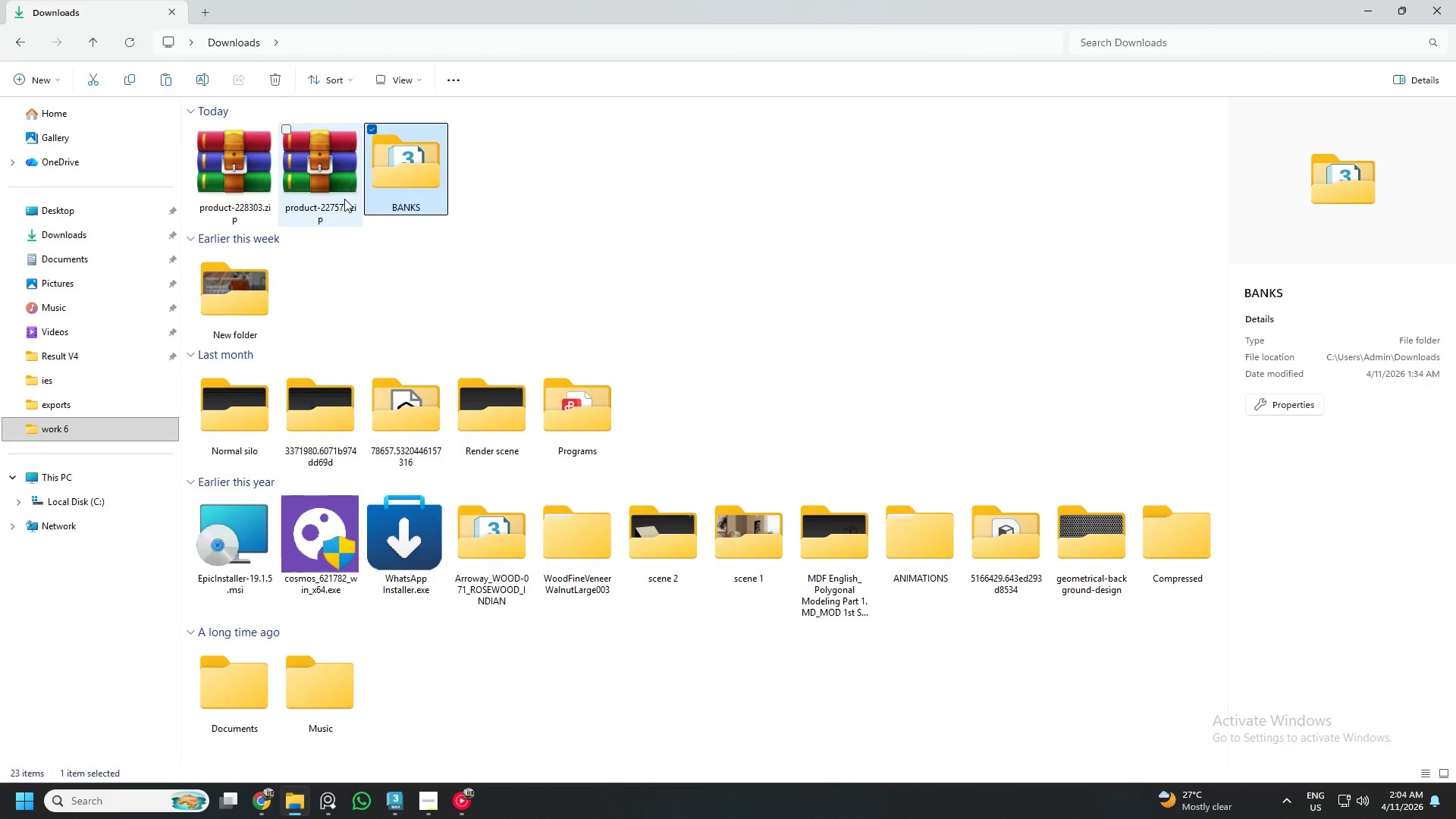 
double_click([333, 191])
 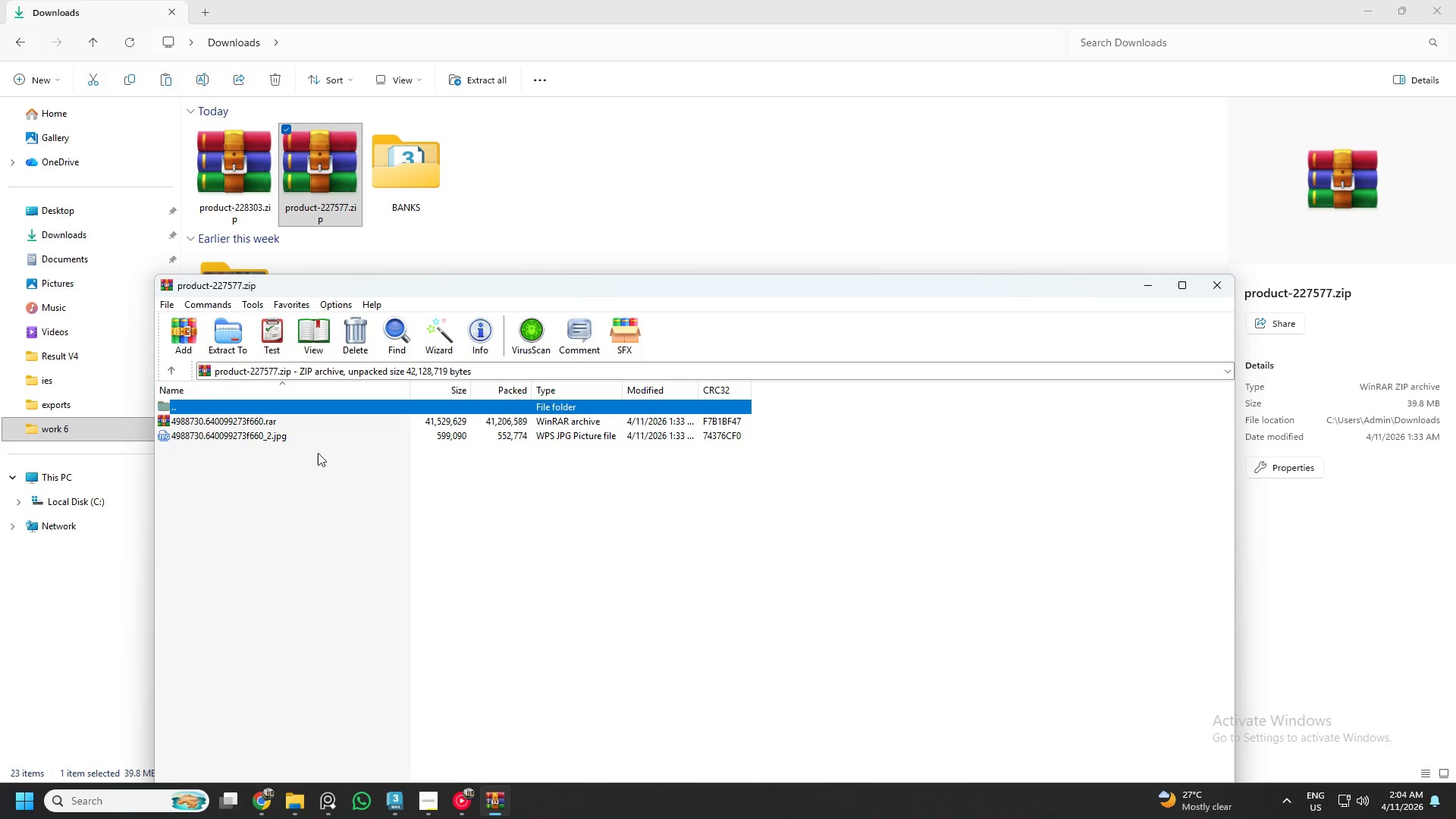 
double_click([256, 422])
 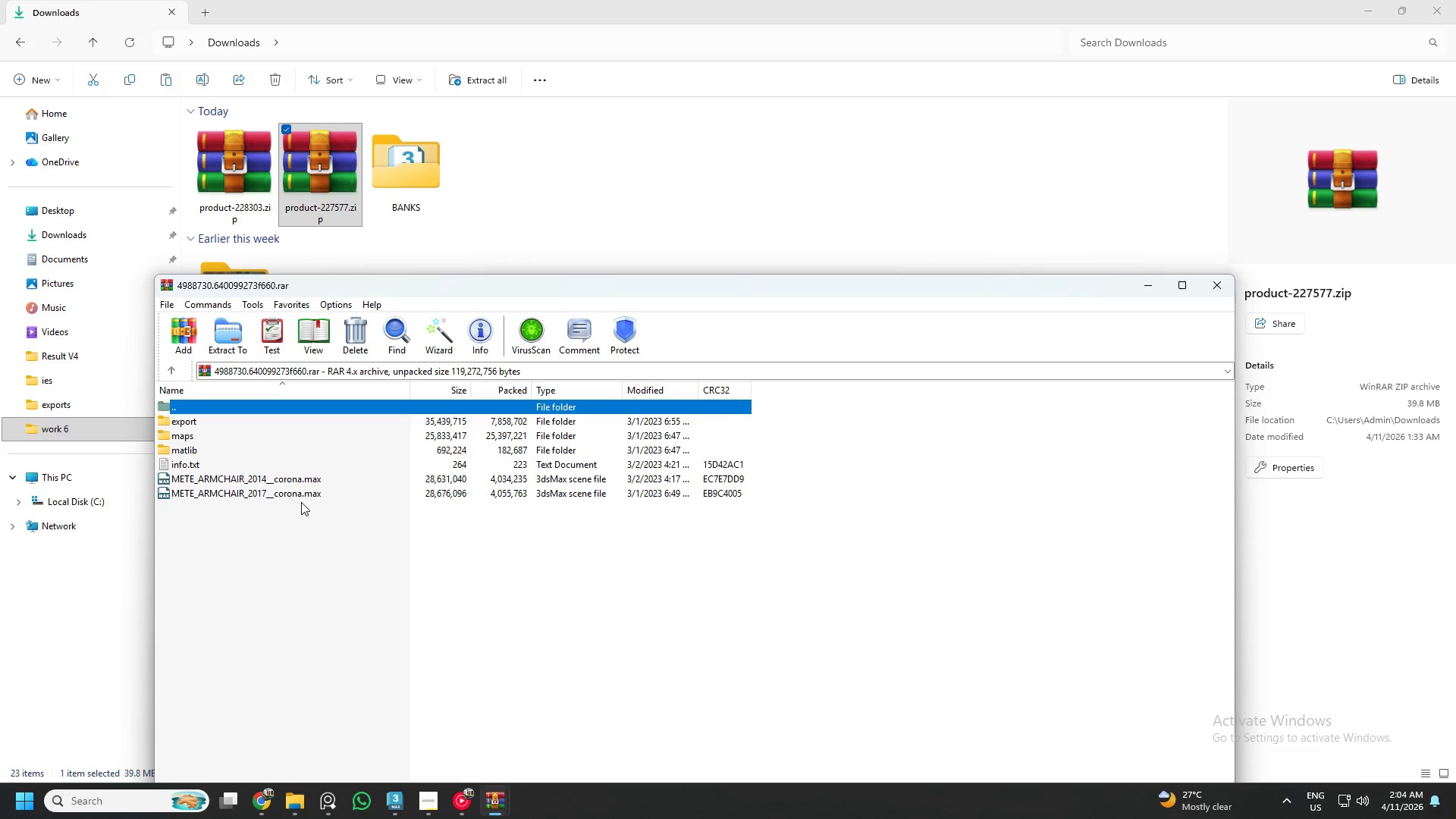 
left_click([227, 329])
 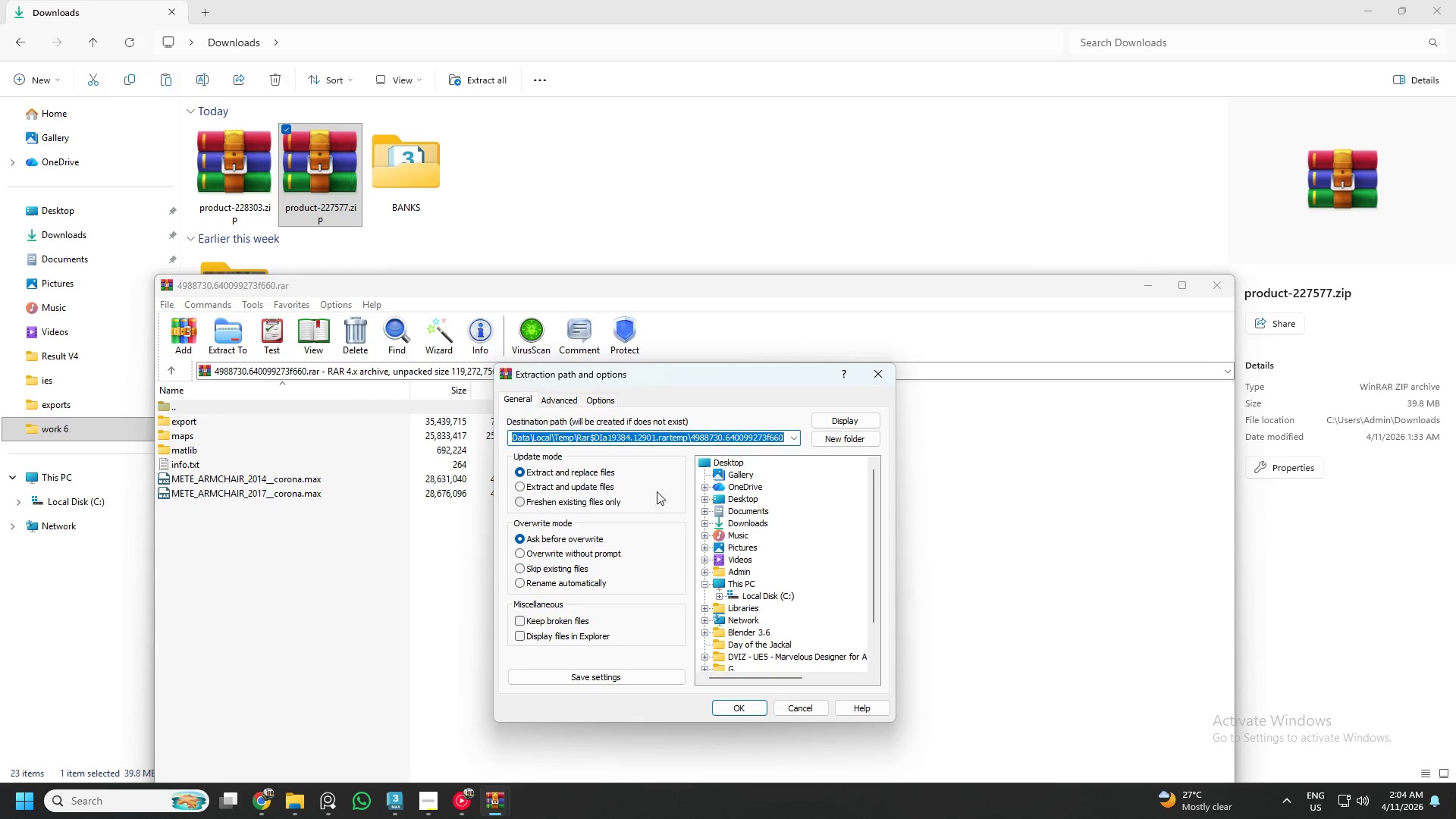 
left_click([739, 519])
 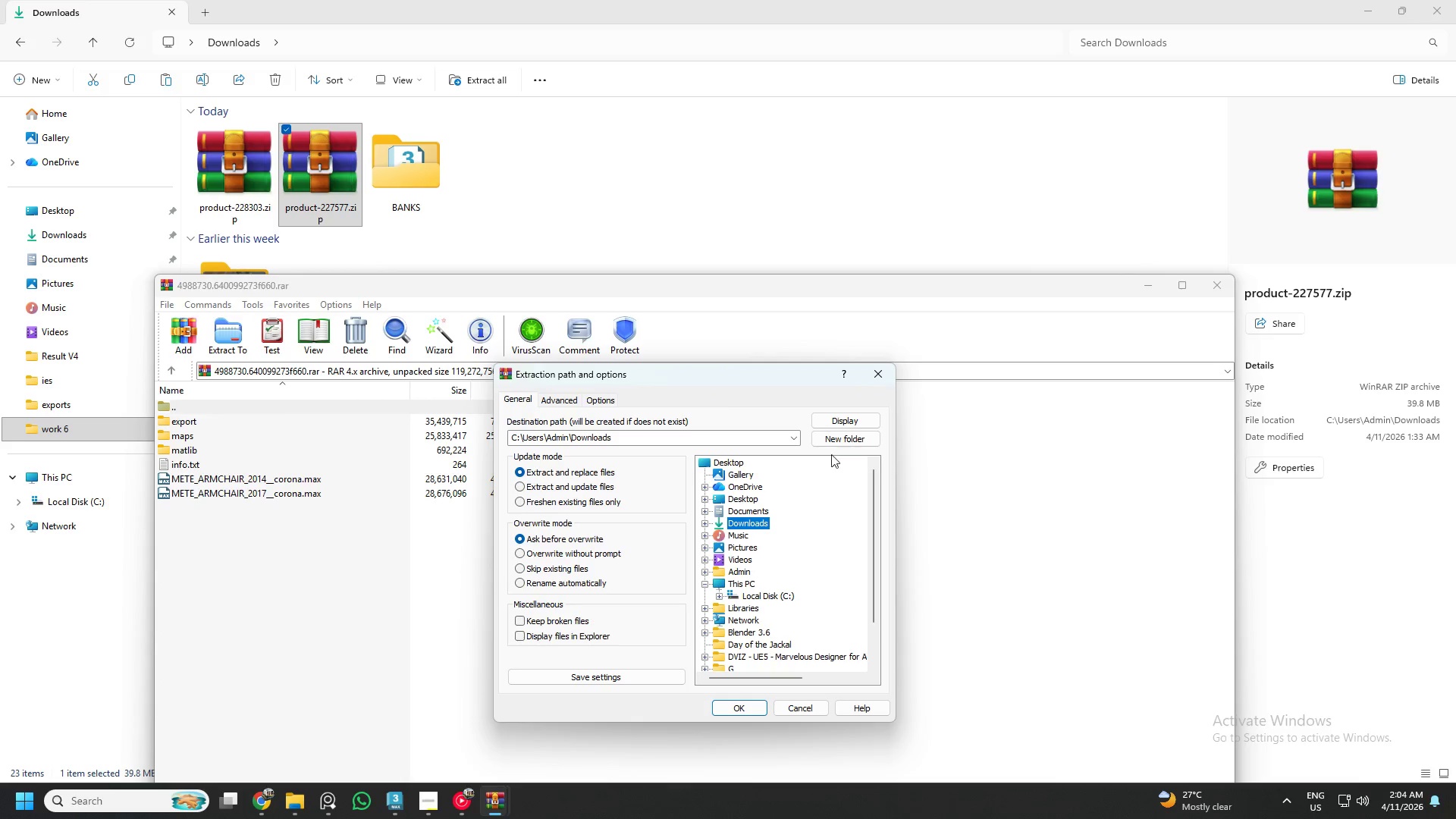 
left_click([840, 440])
 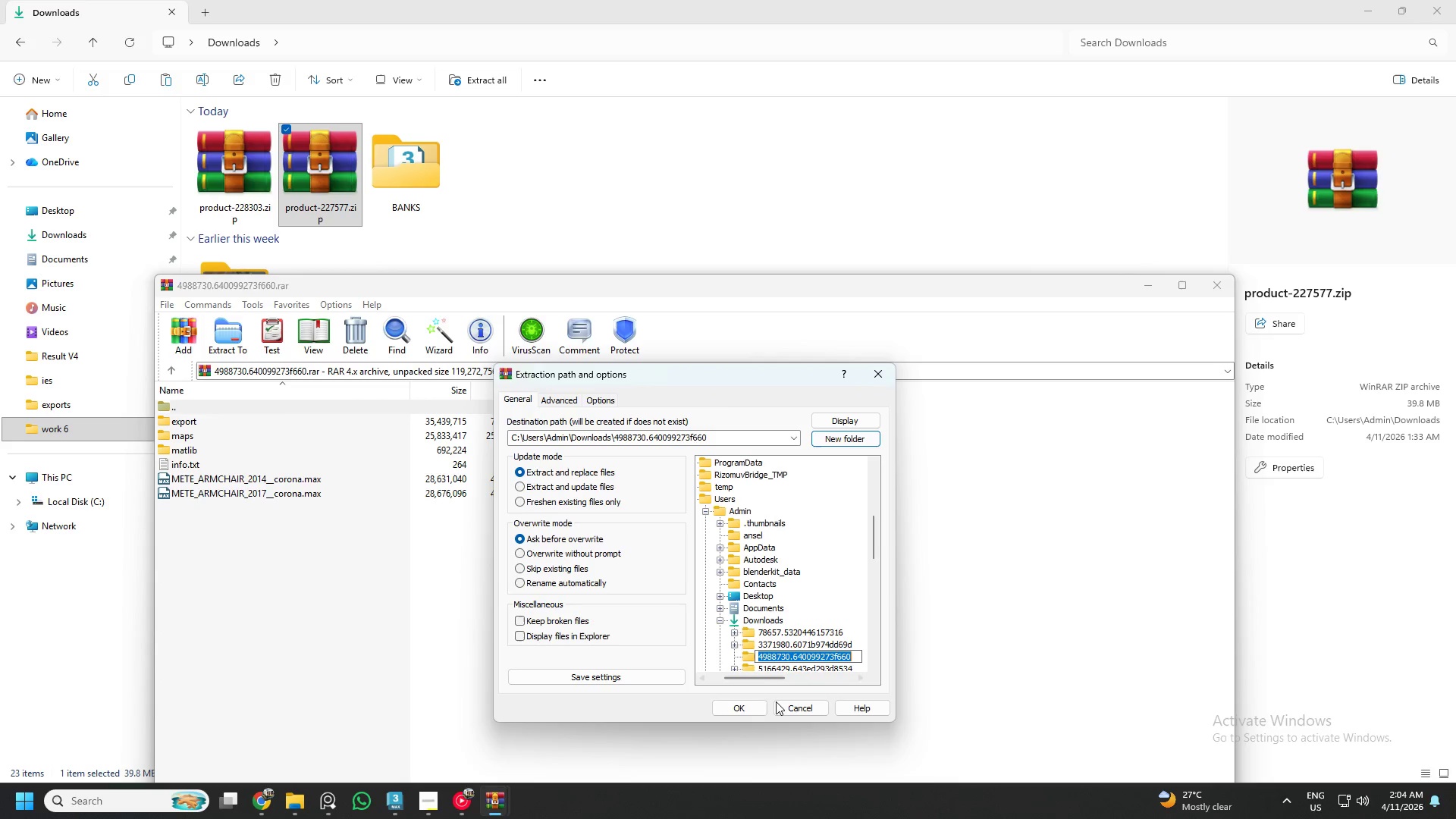 
left_click([755, 705])
 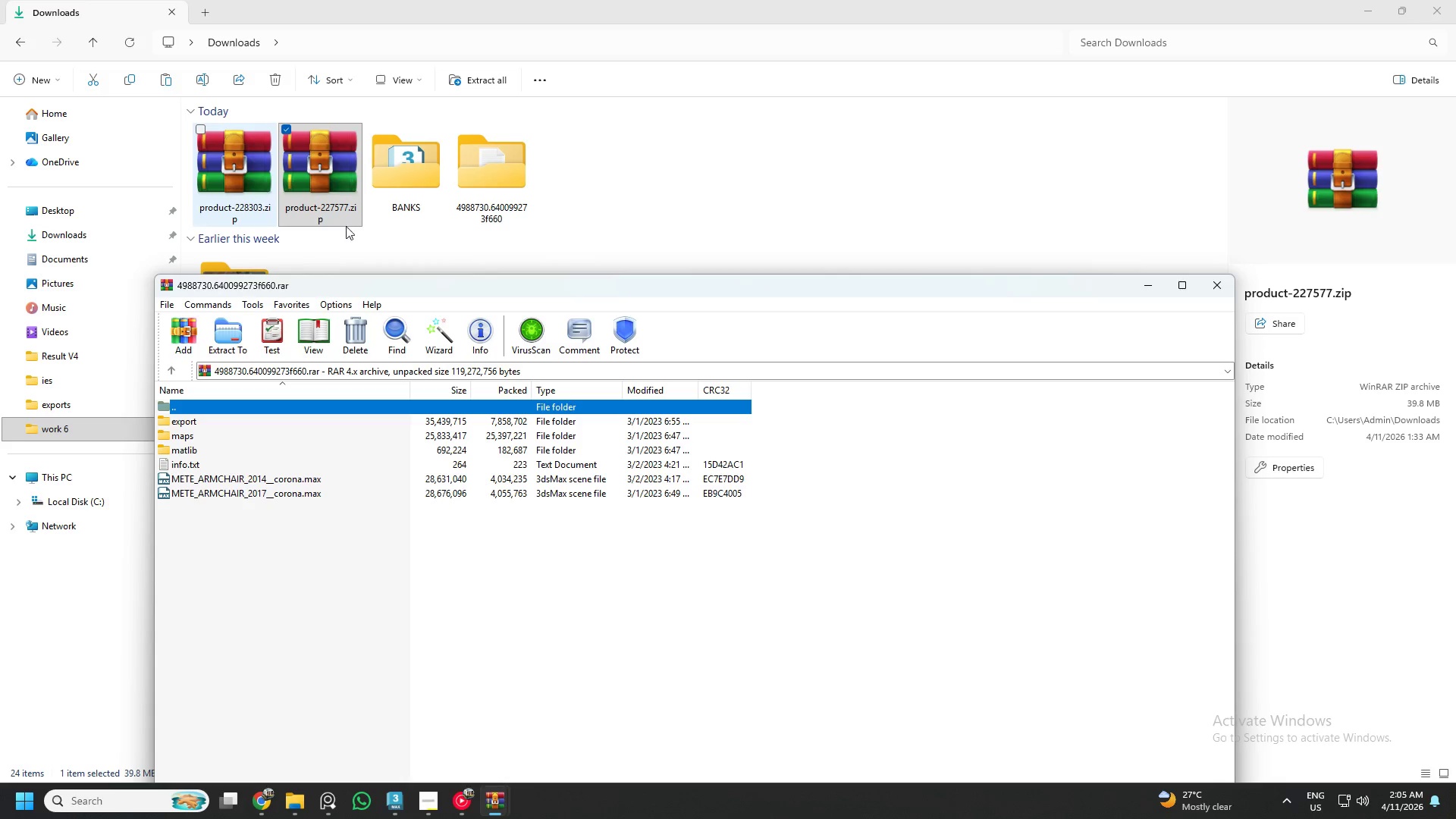 
left_click([1214, 287])
 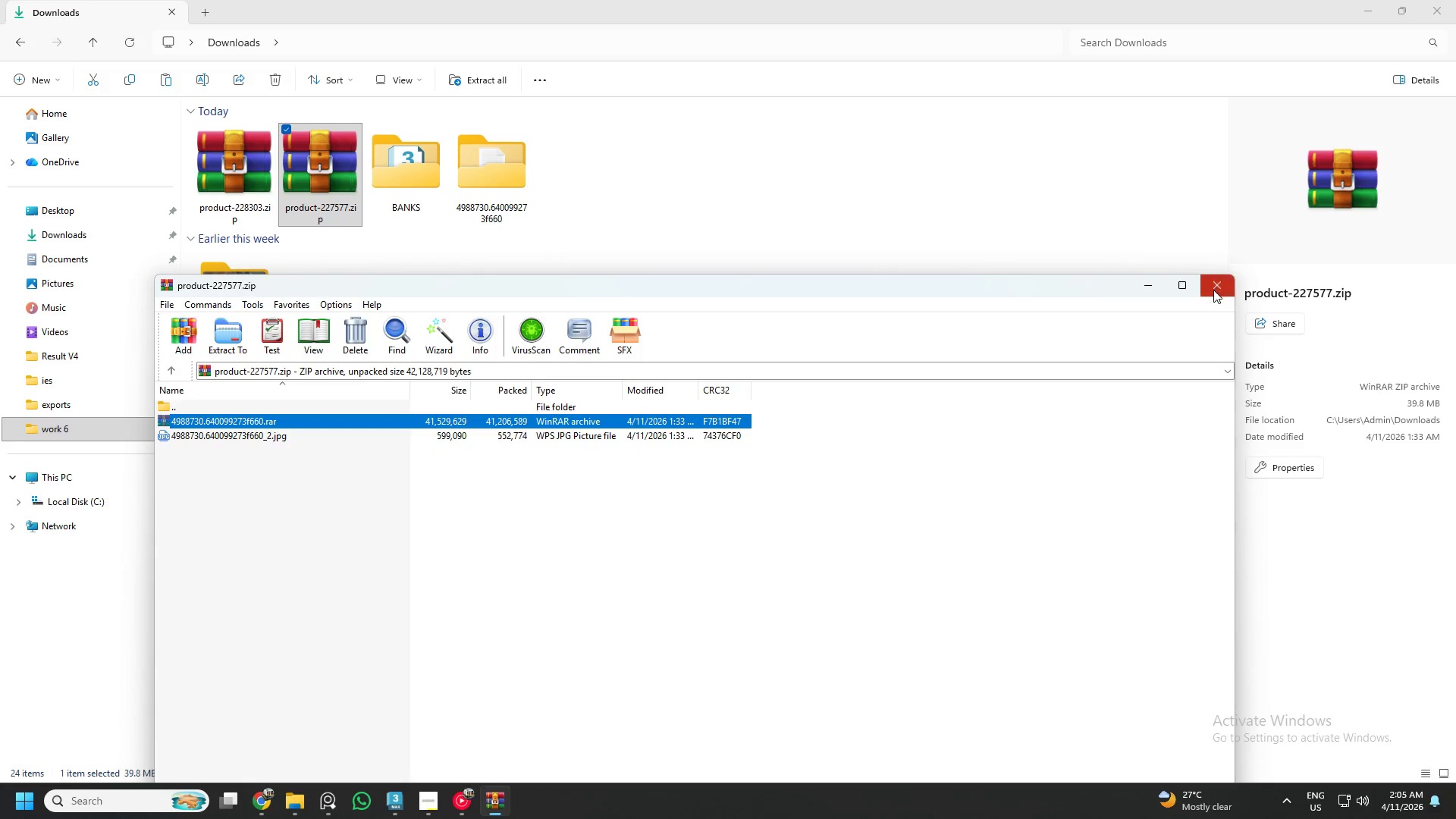 
left_click([1213, 290])
 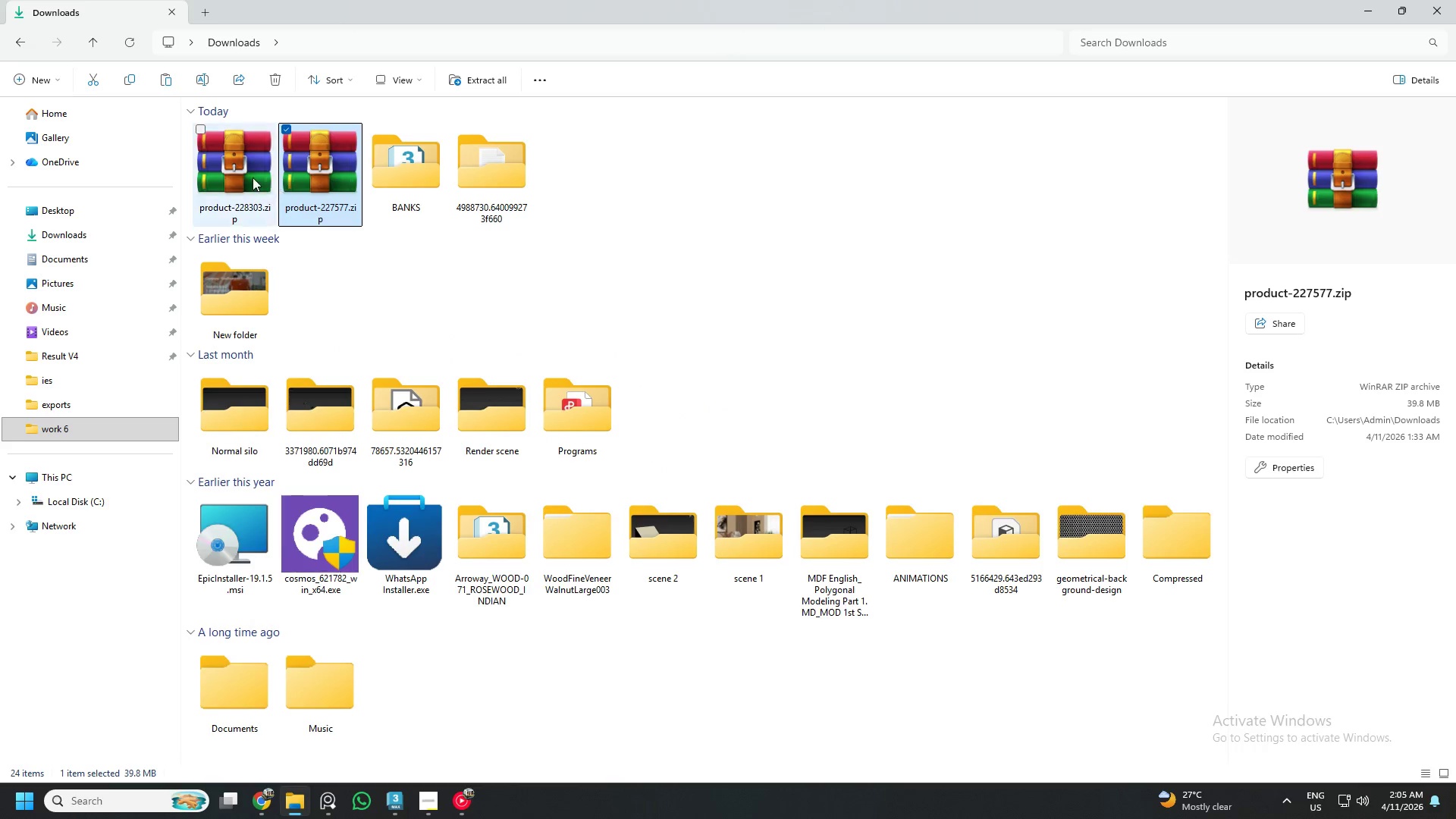 
double_click([253, 177])
 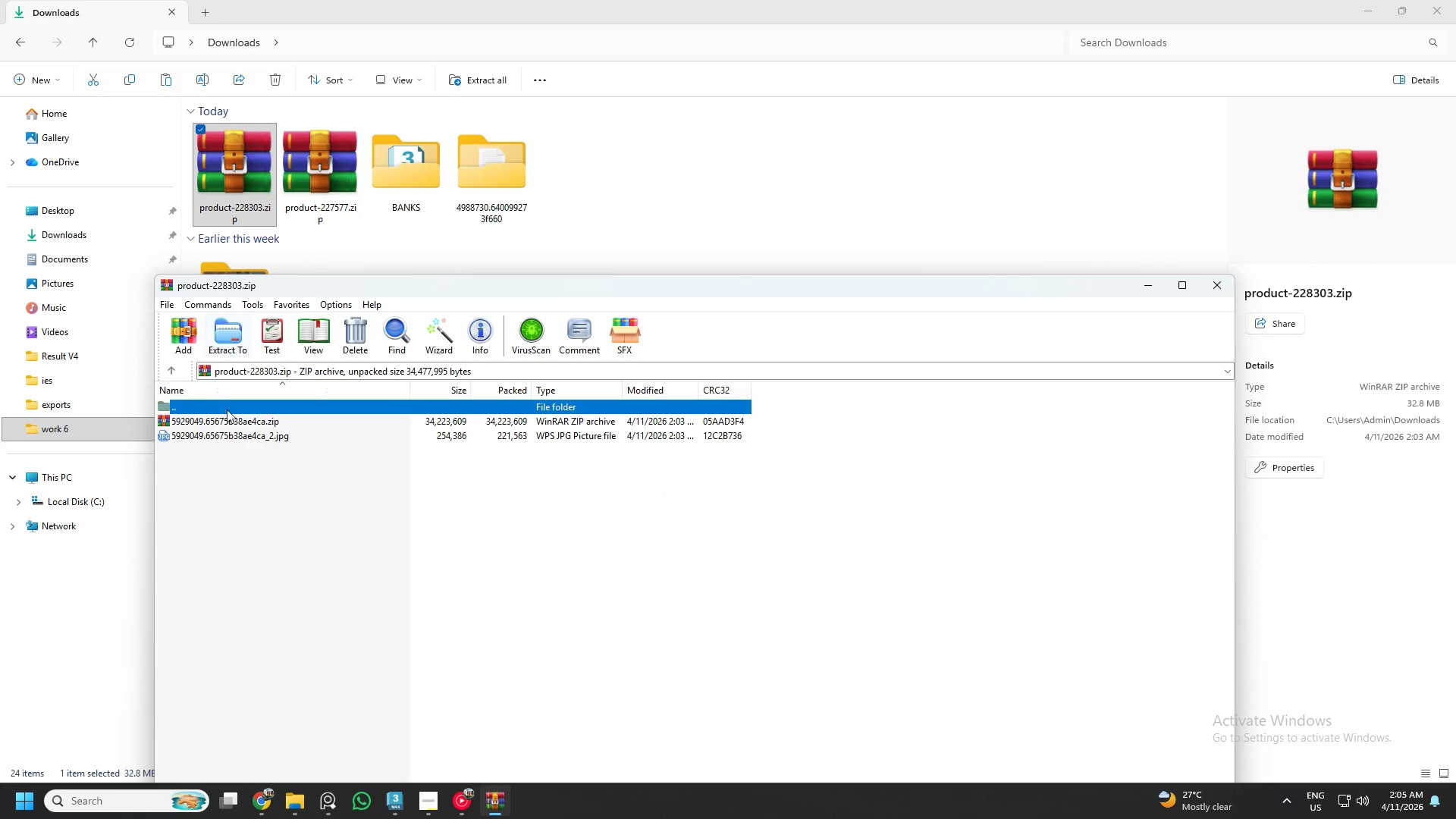 
double_click([224, 422])
 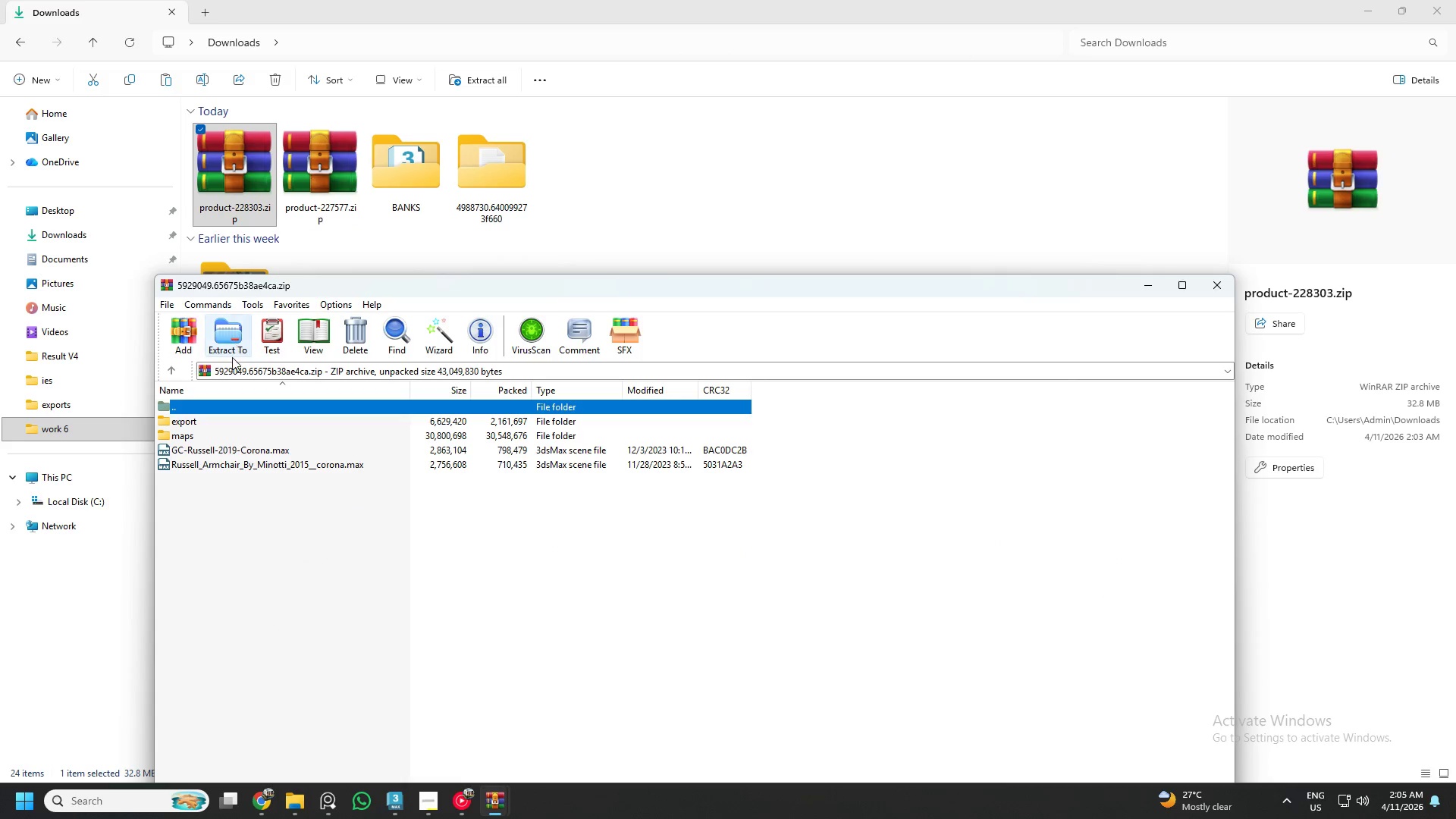 
left_click([234, 341])
 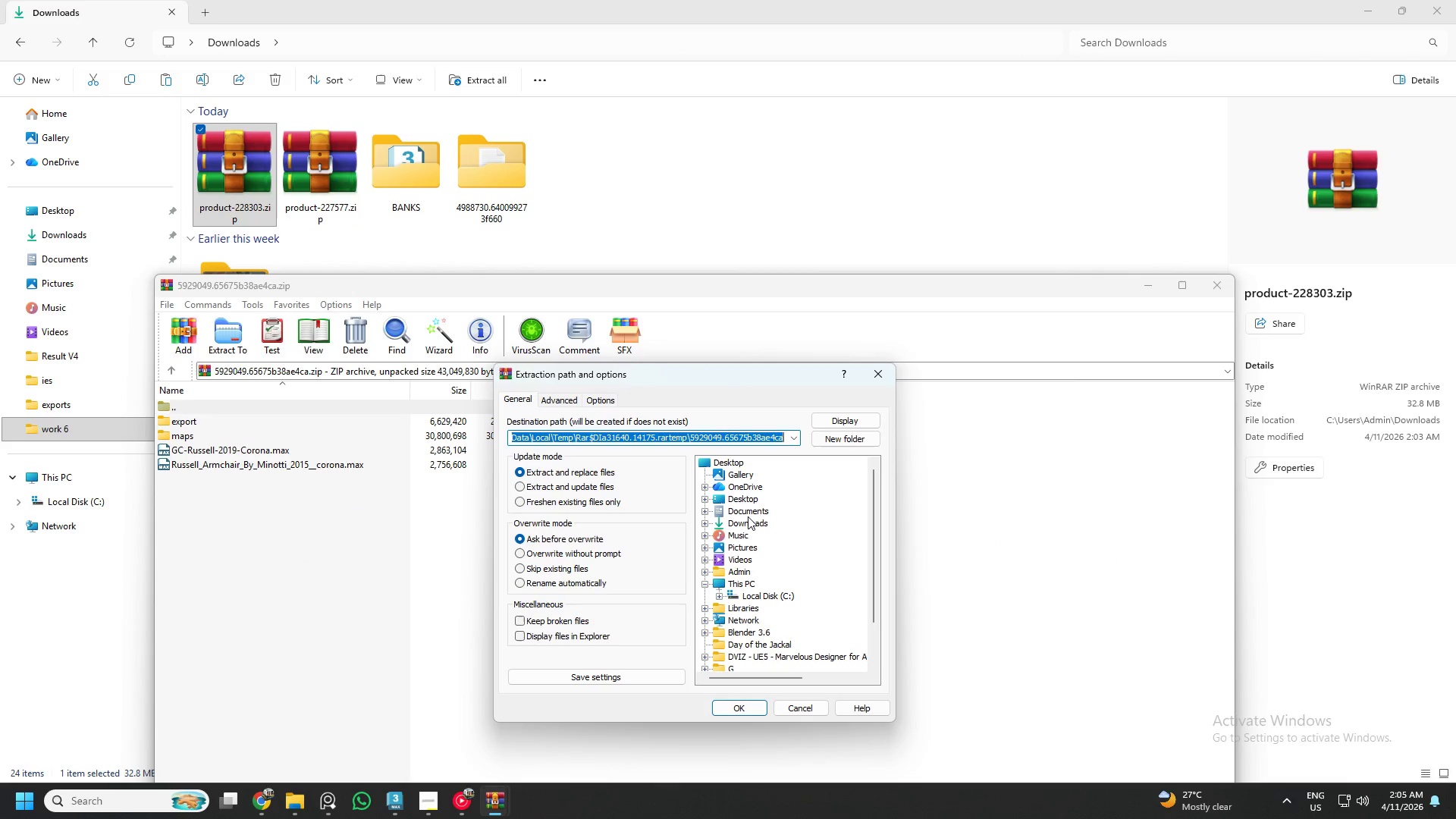 
left_click([748, 519])
 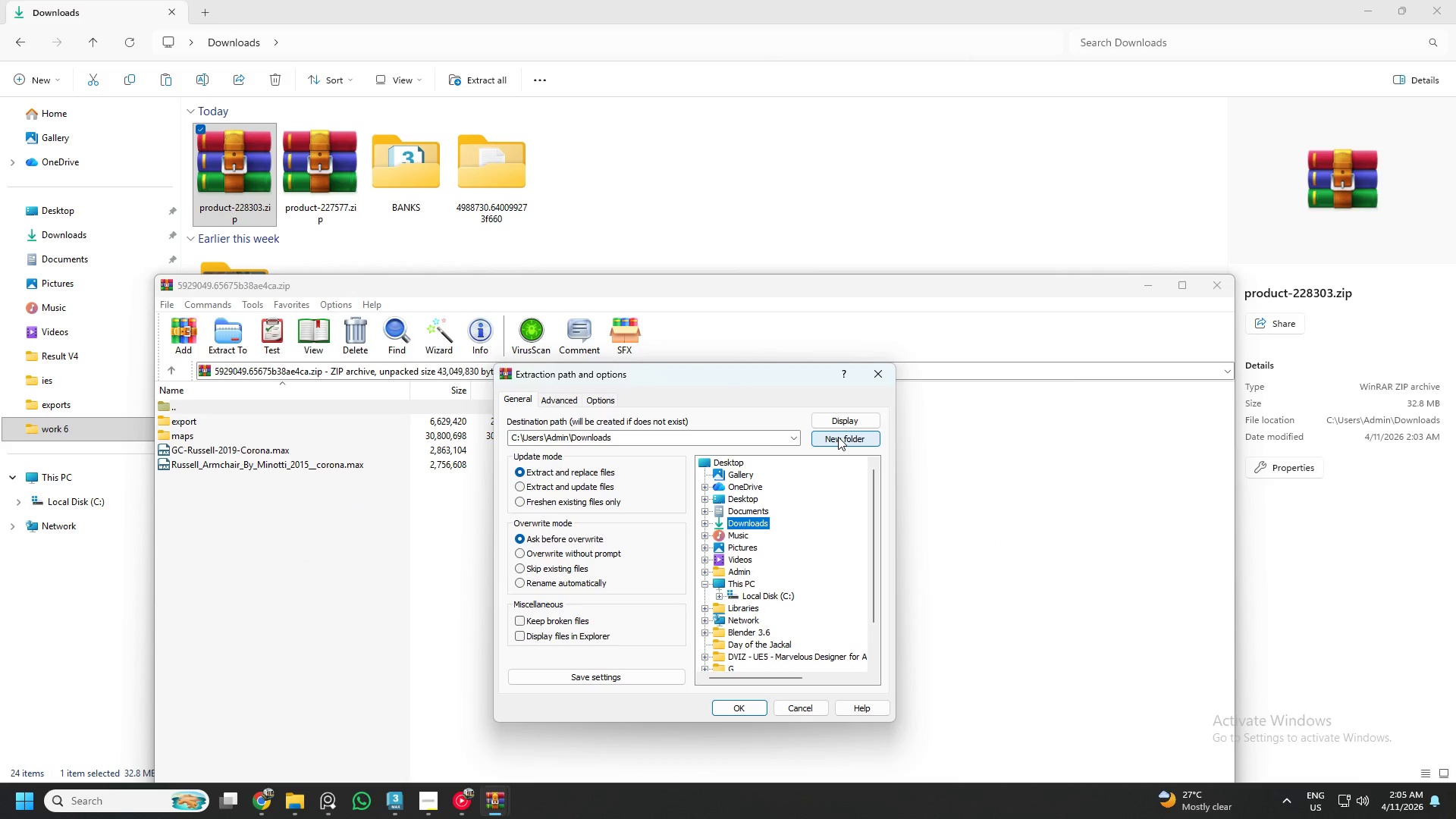 
left_click([837, 438])
 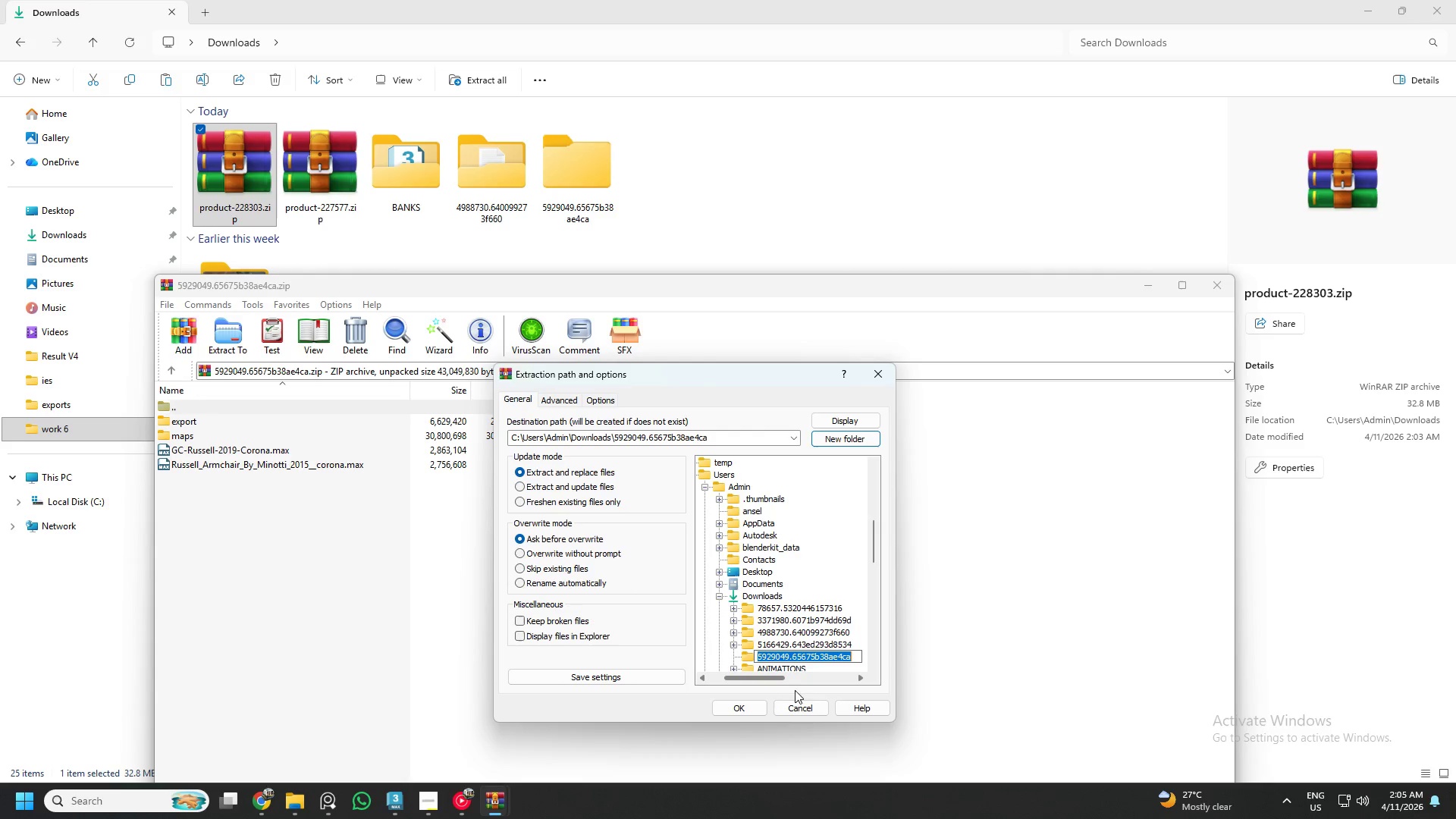 
left_click([755, 708])
 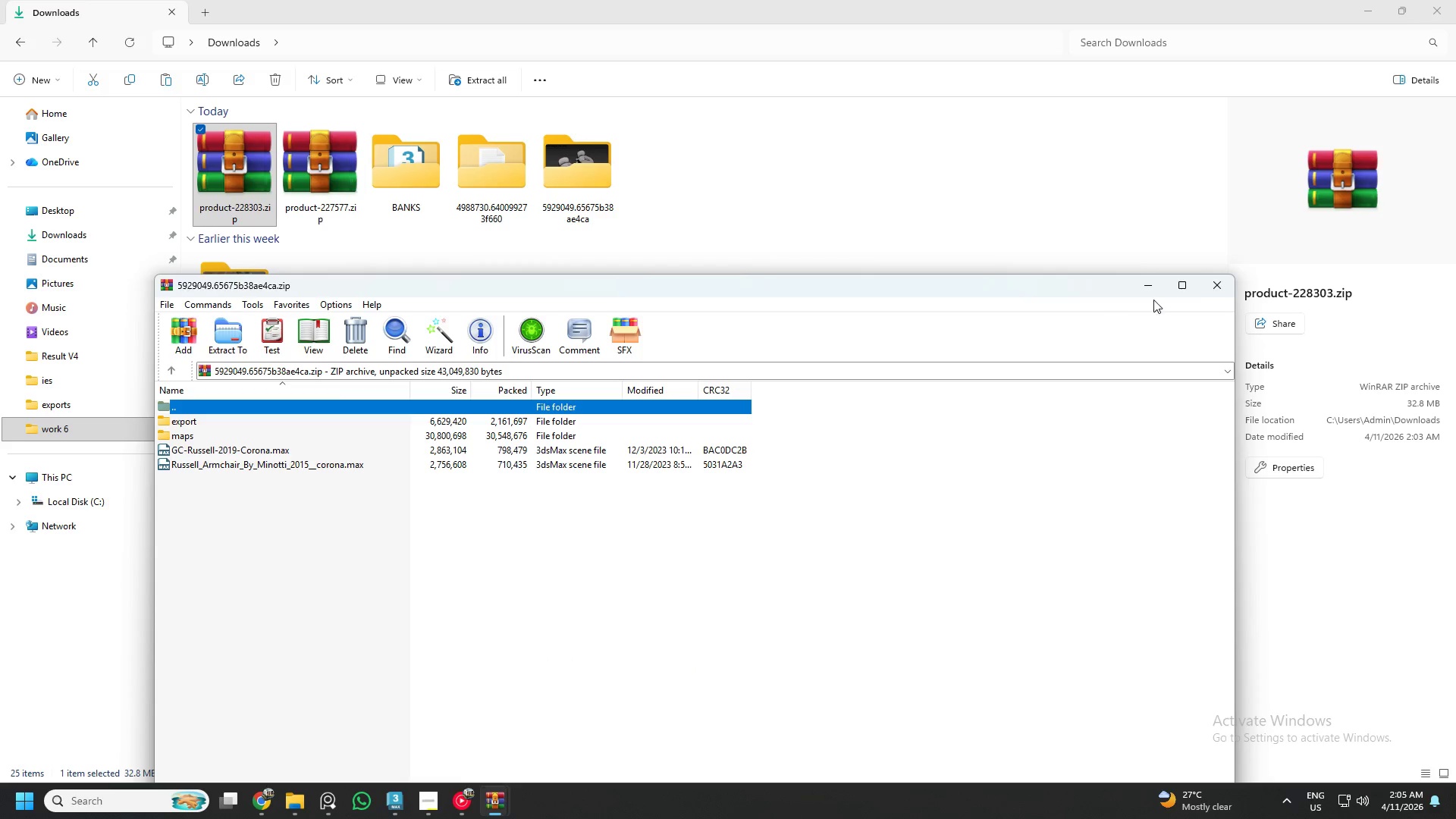 
left_click([1215, 288])
 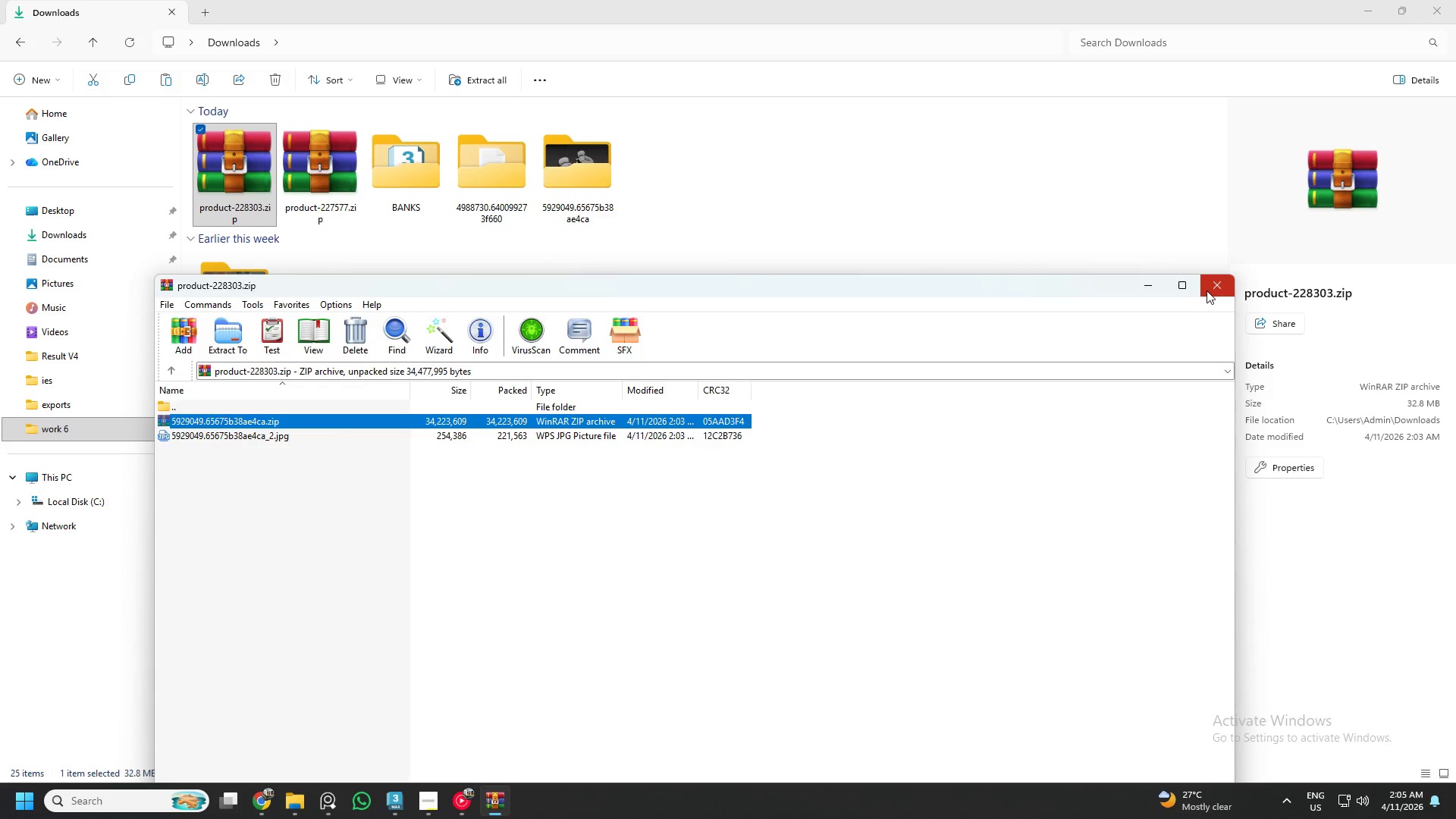 
left_click([1208, 290])
 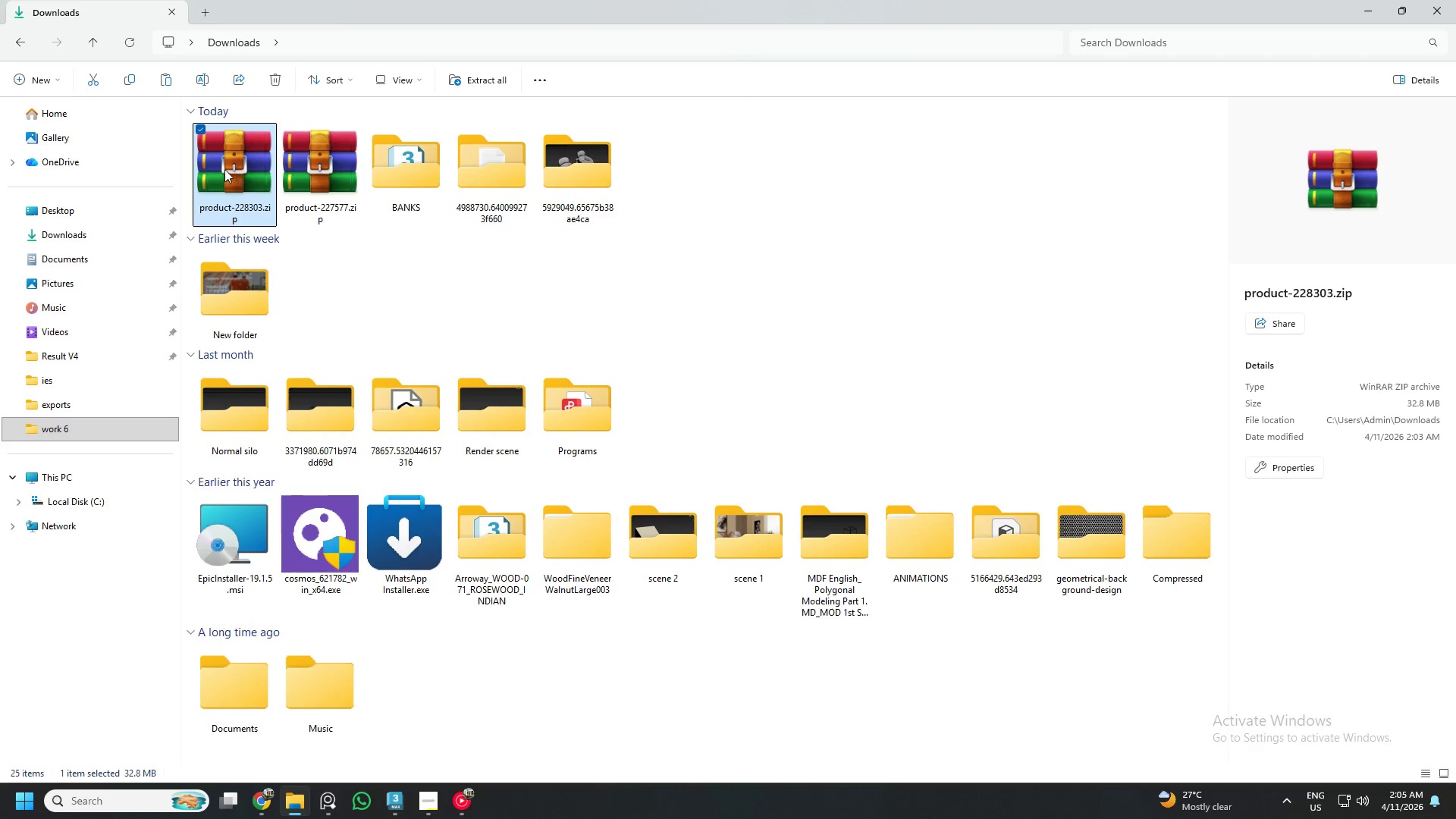 
left_click_drag(start_coordinate=[184, 146], to_coordinate=[332, 202])
 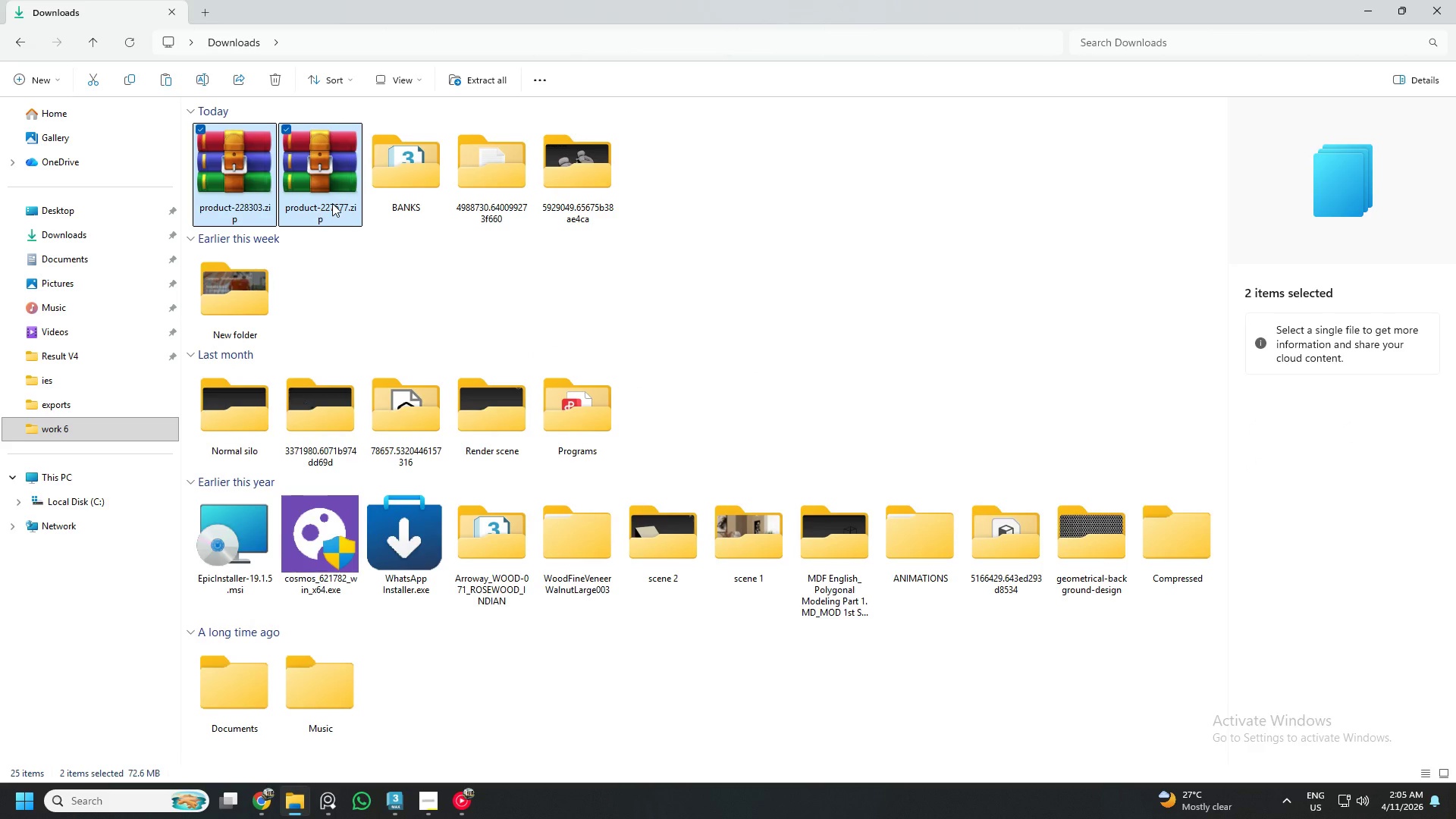 
key(Shift+Delete)
 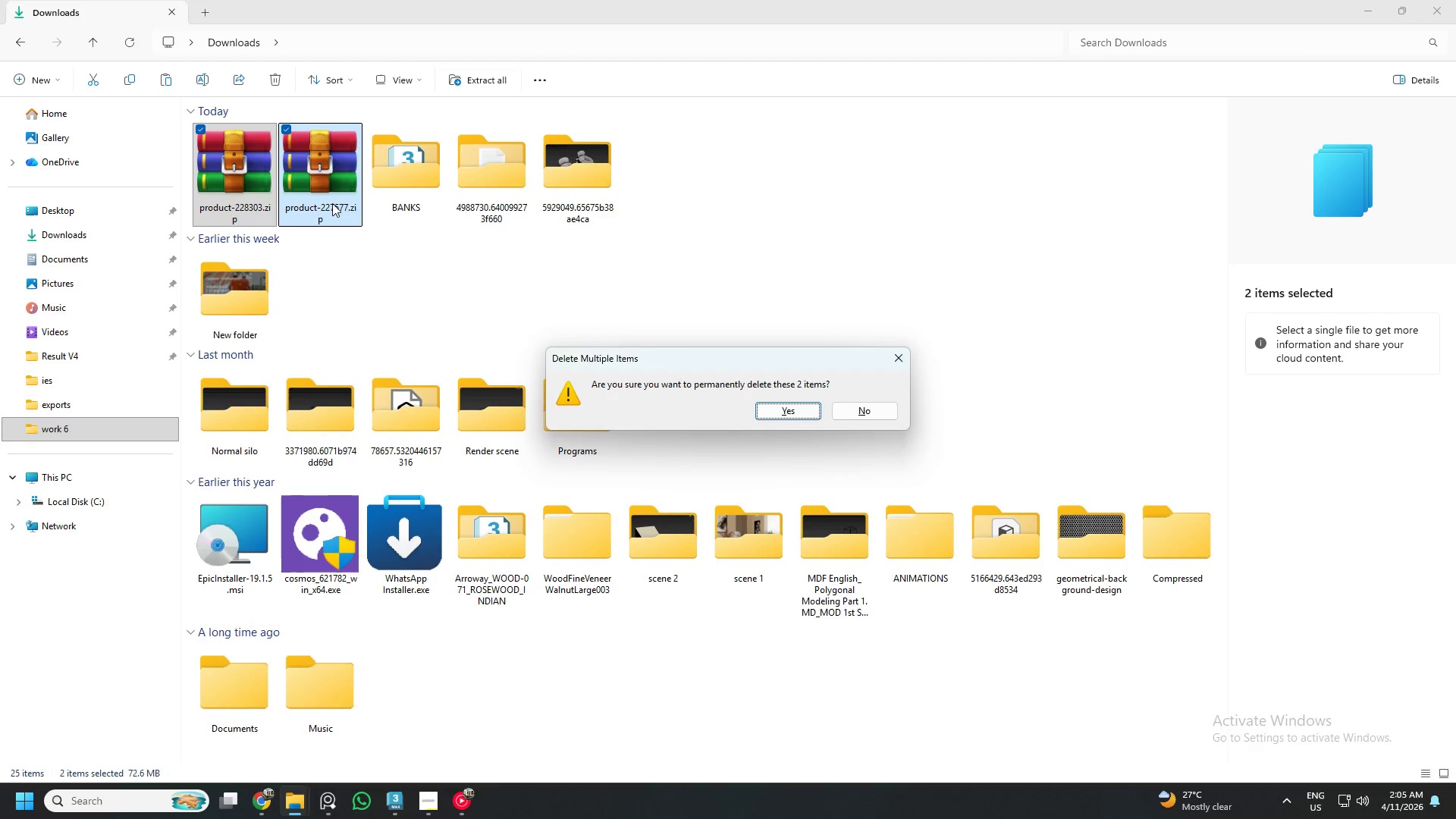 
key(Shift+Enter)
 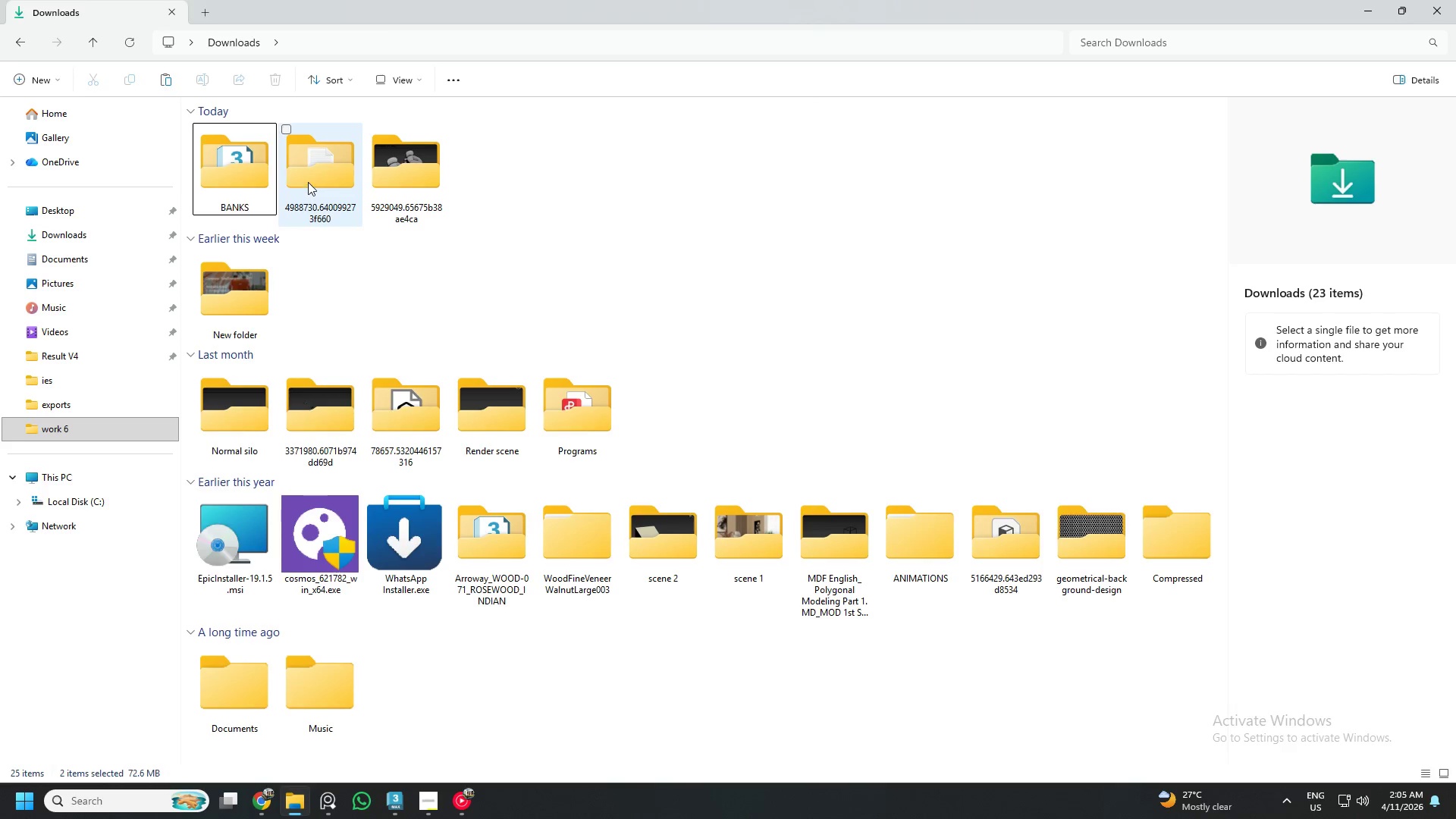 
double_click([308, 182])
 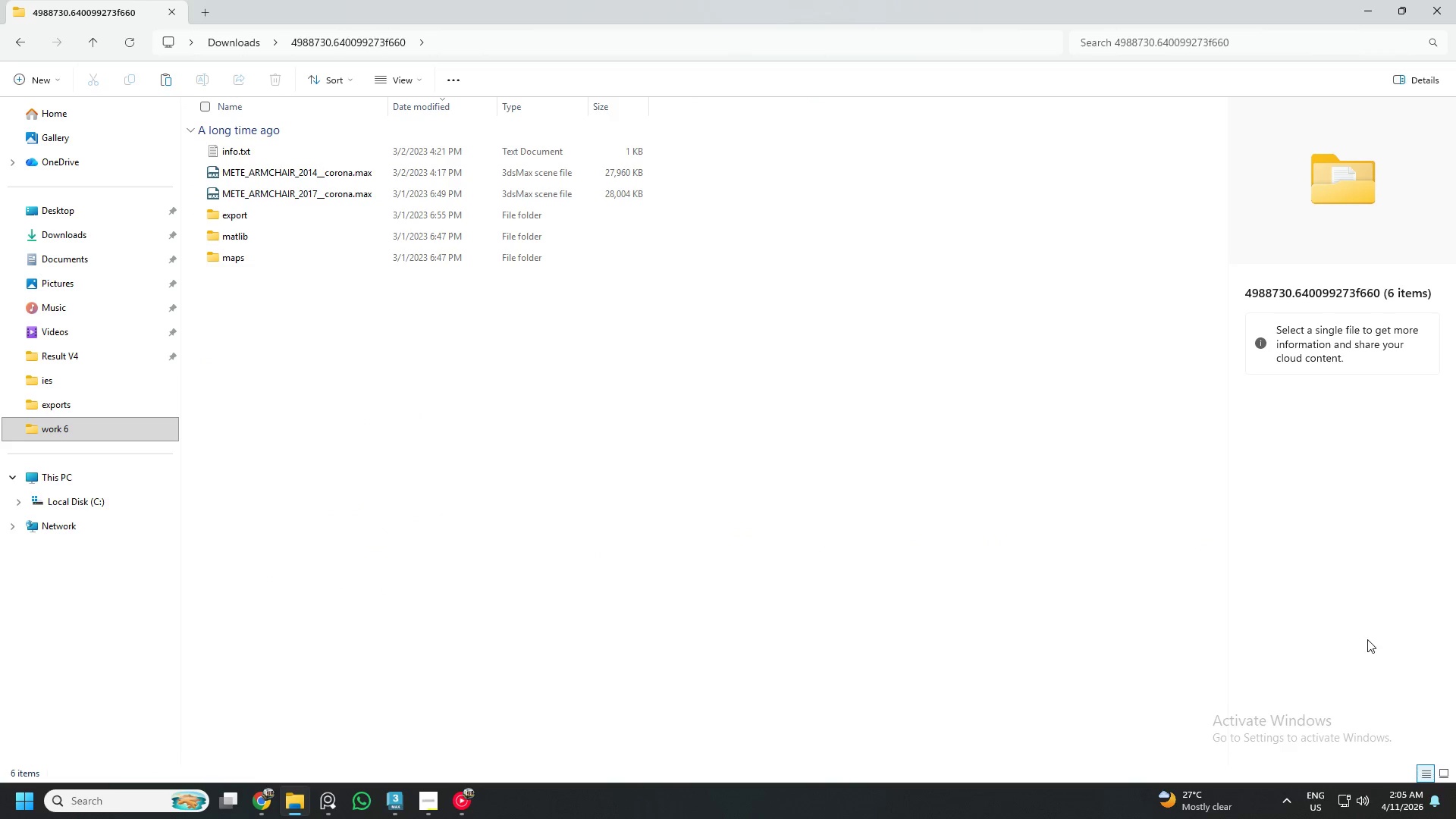 
left_click([1445, 772])
 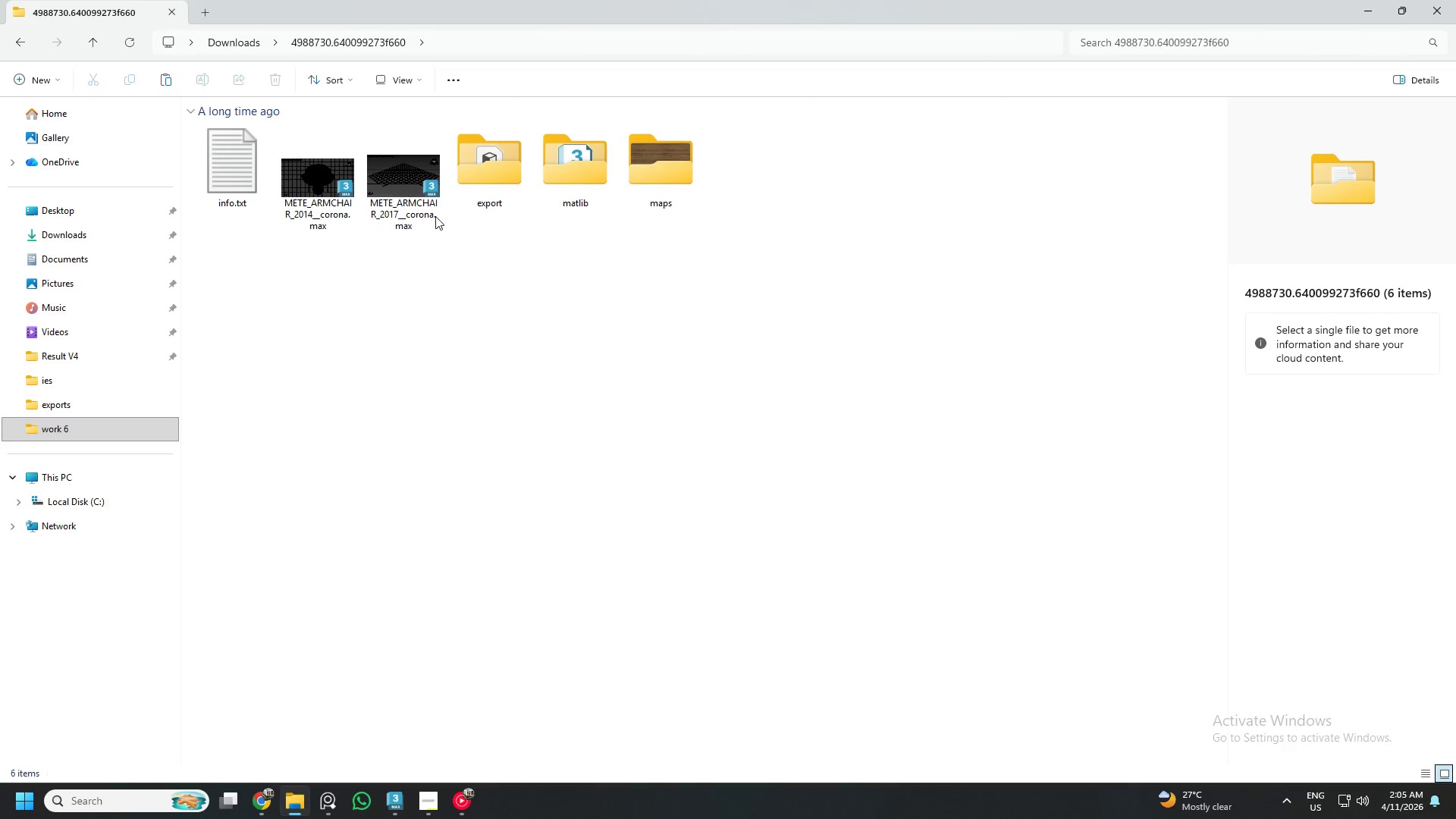 
left_click([337, 199])
 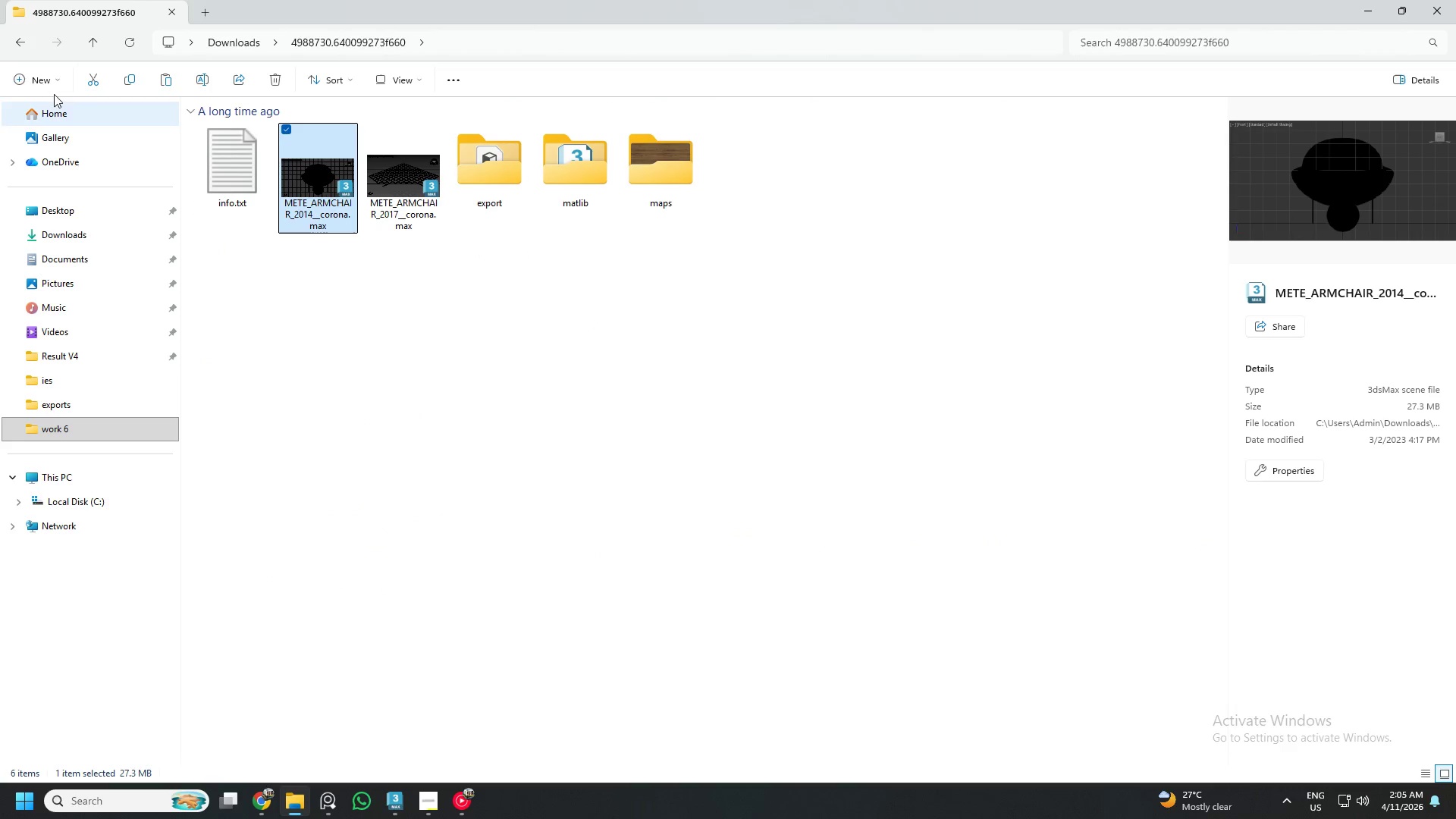 
left_click([22, 49])
 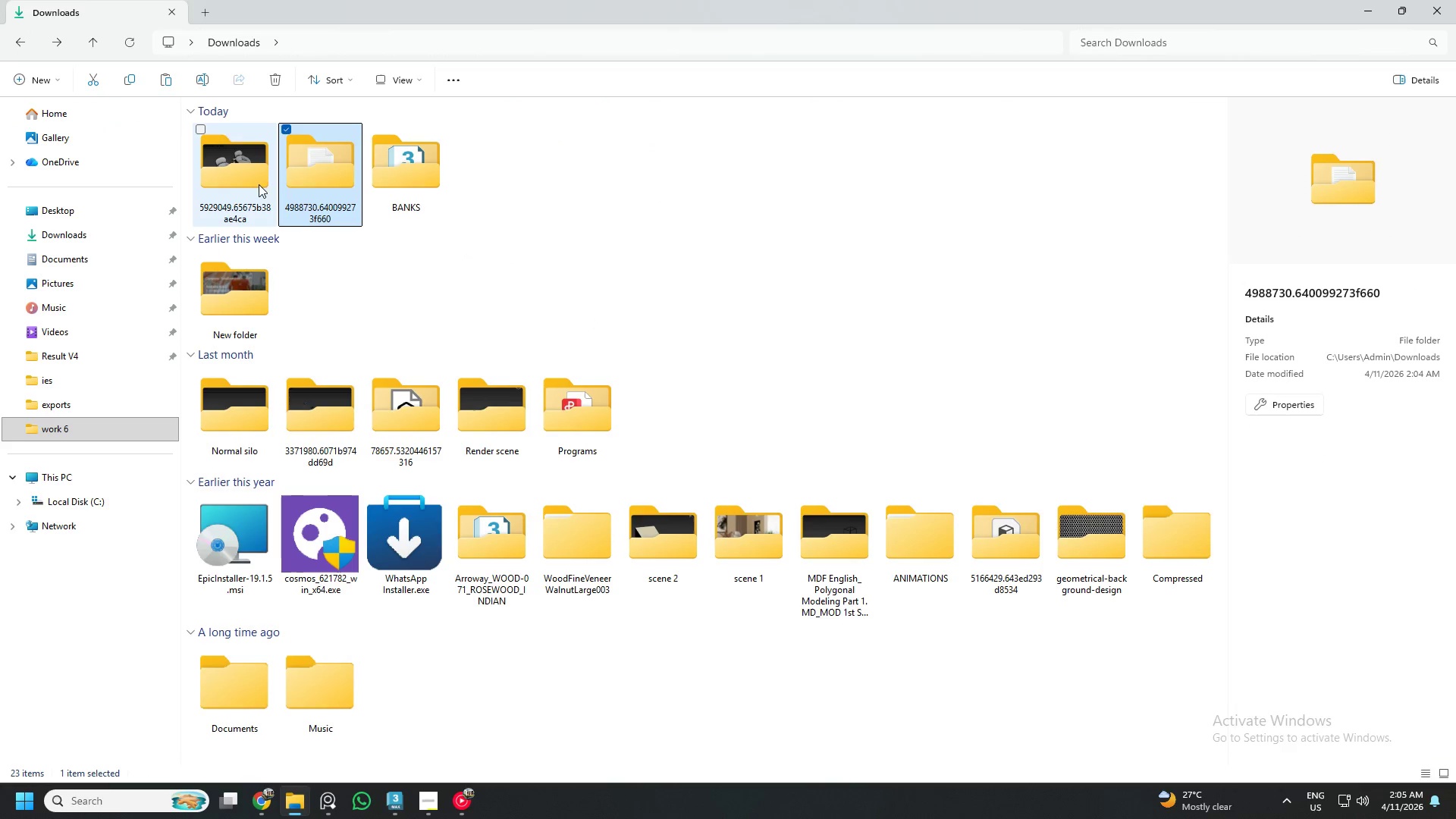 
double_click([249, 183])
 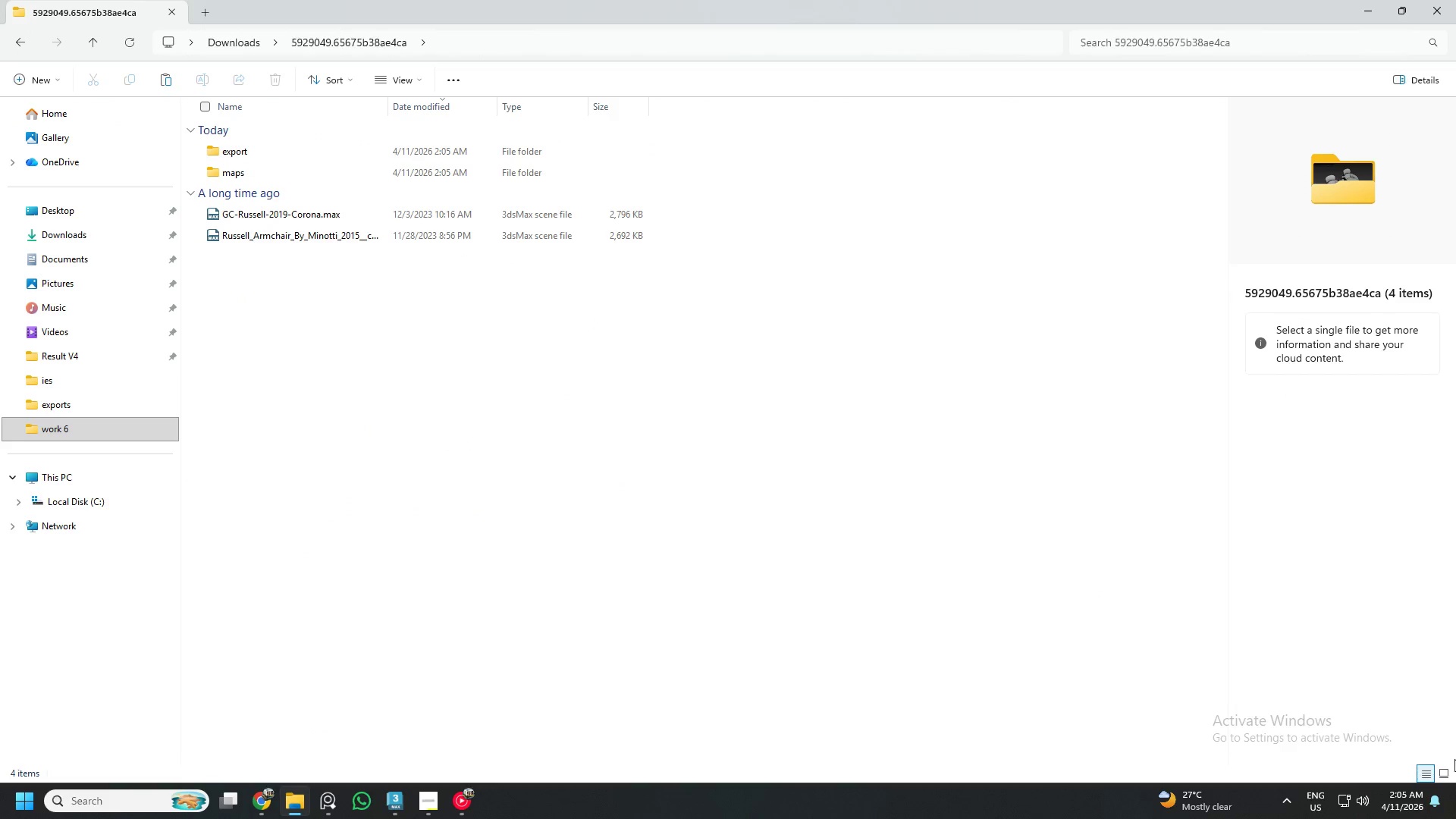 
left_click([1445, 772])
 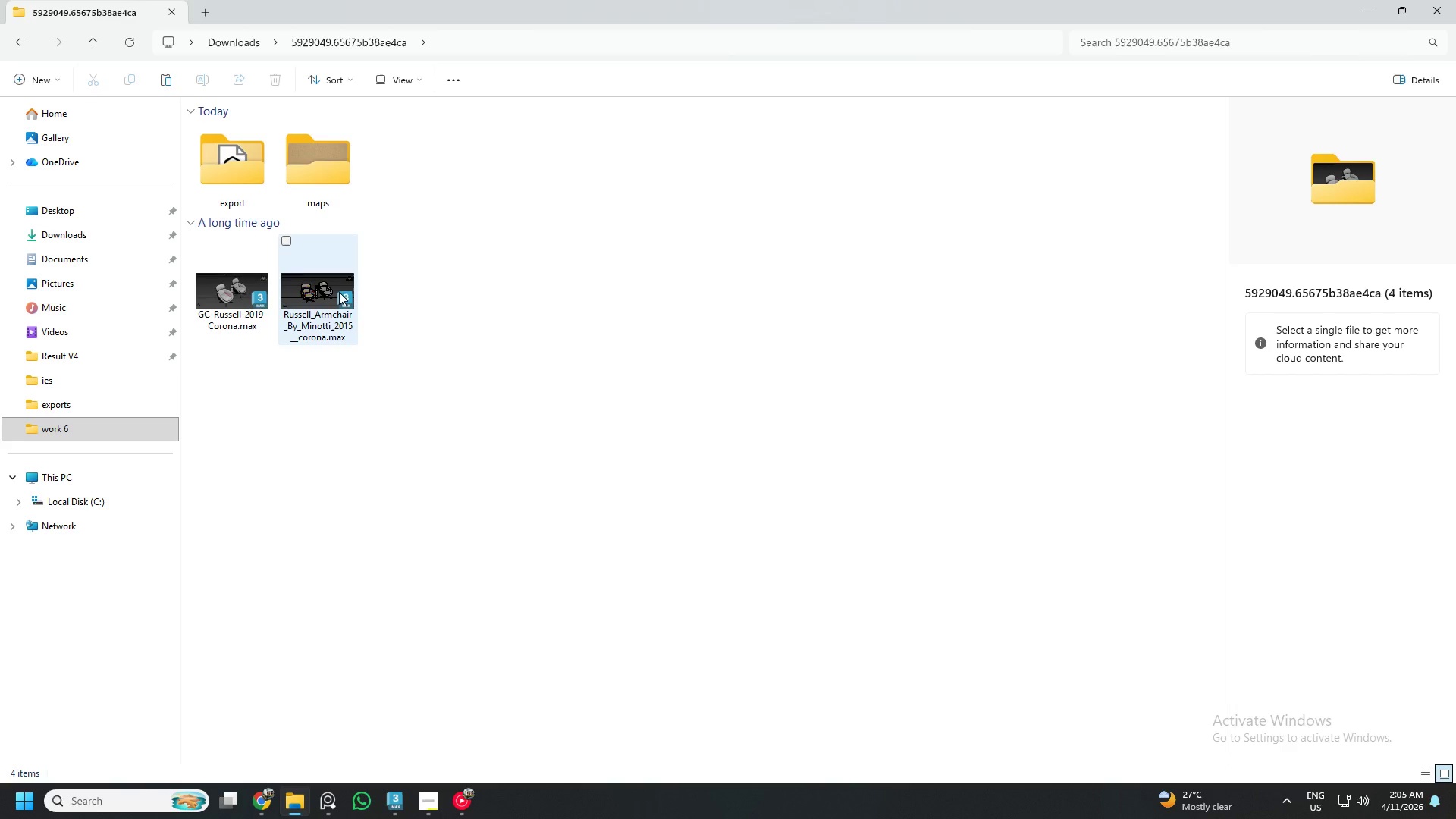 
left_click([315, 296])
 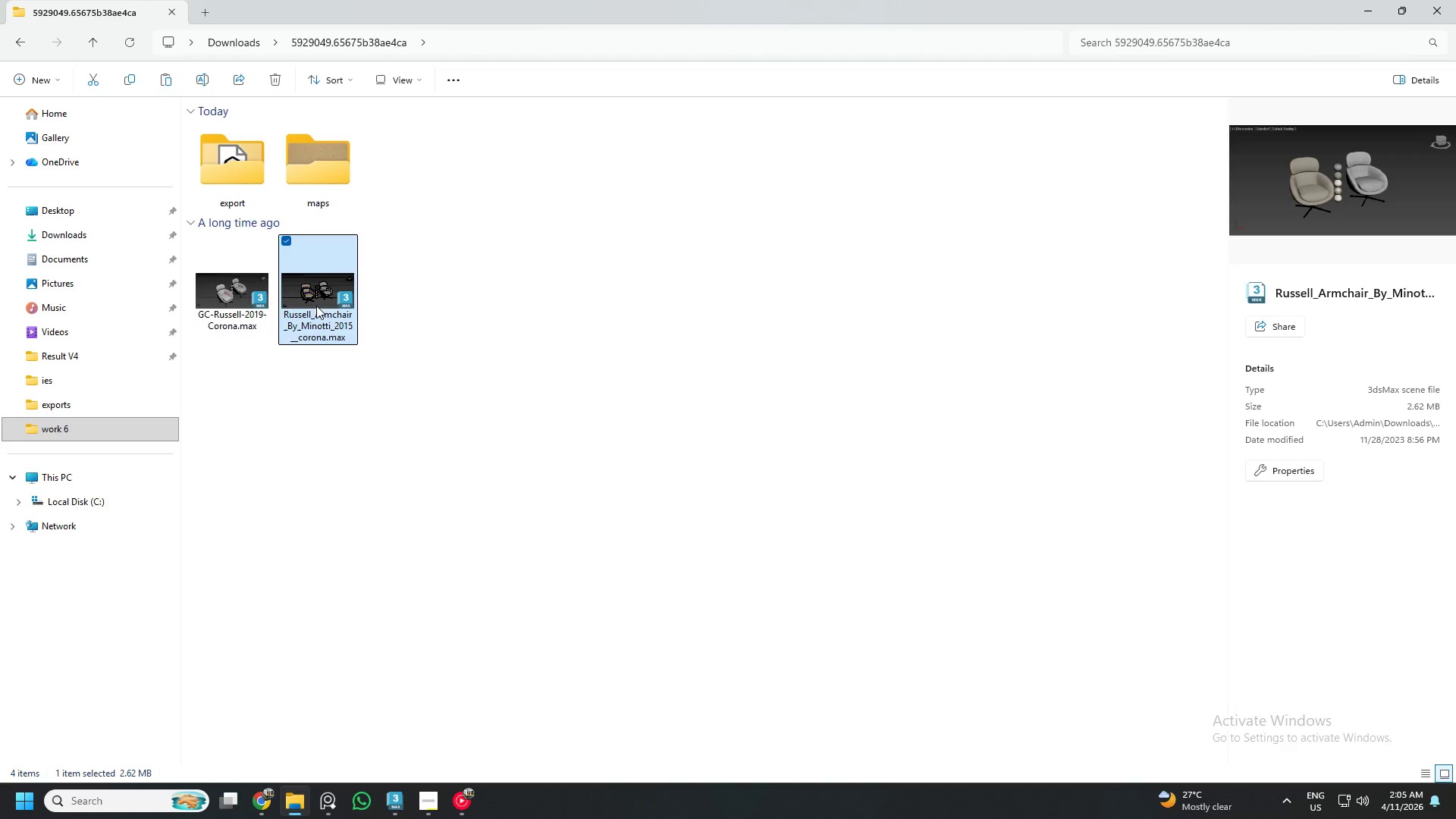 
wait(7.19)
 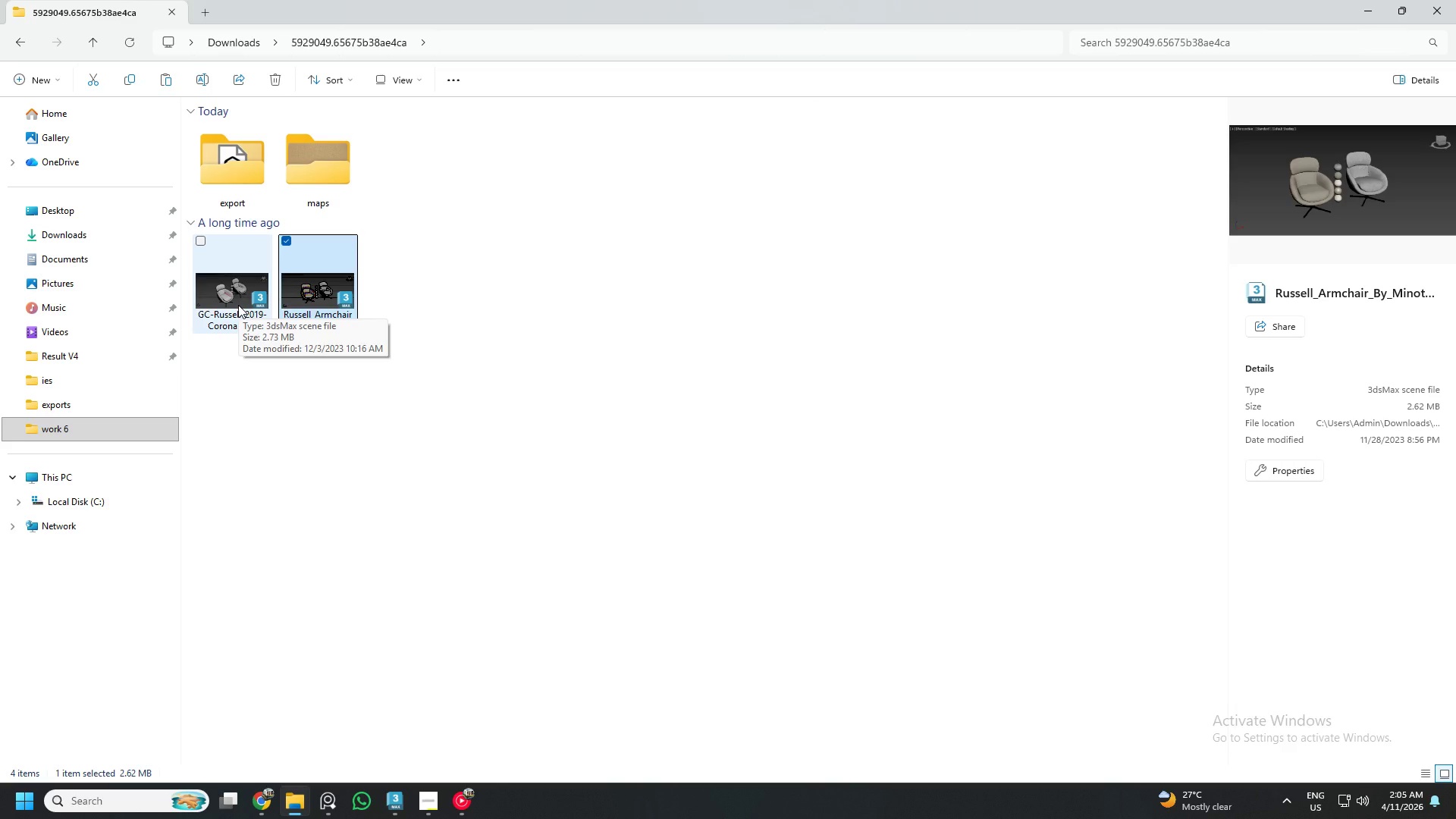 
double_click([246, 294])
 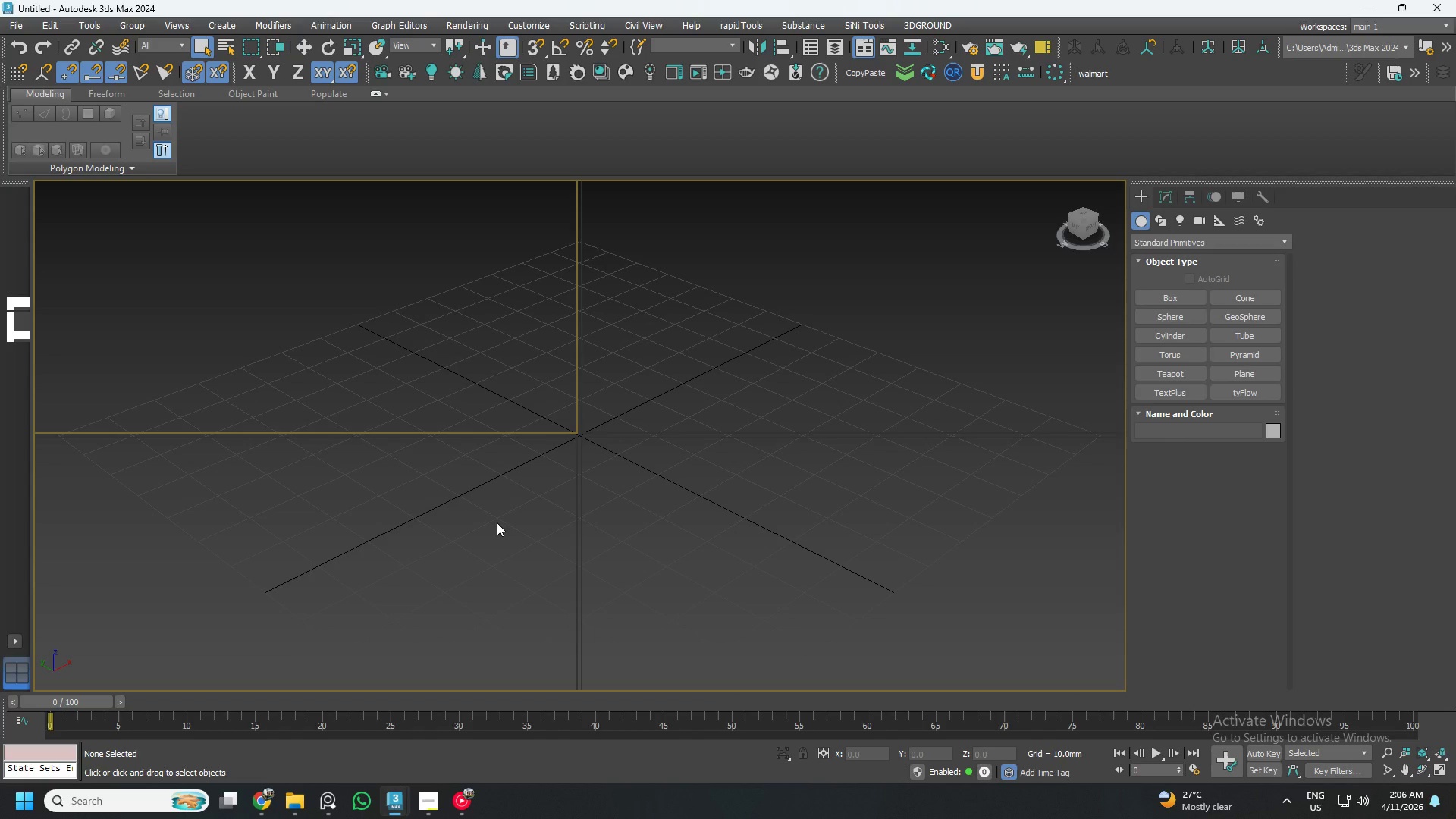 
wait(38.56)
 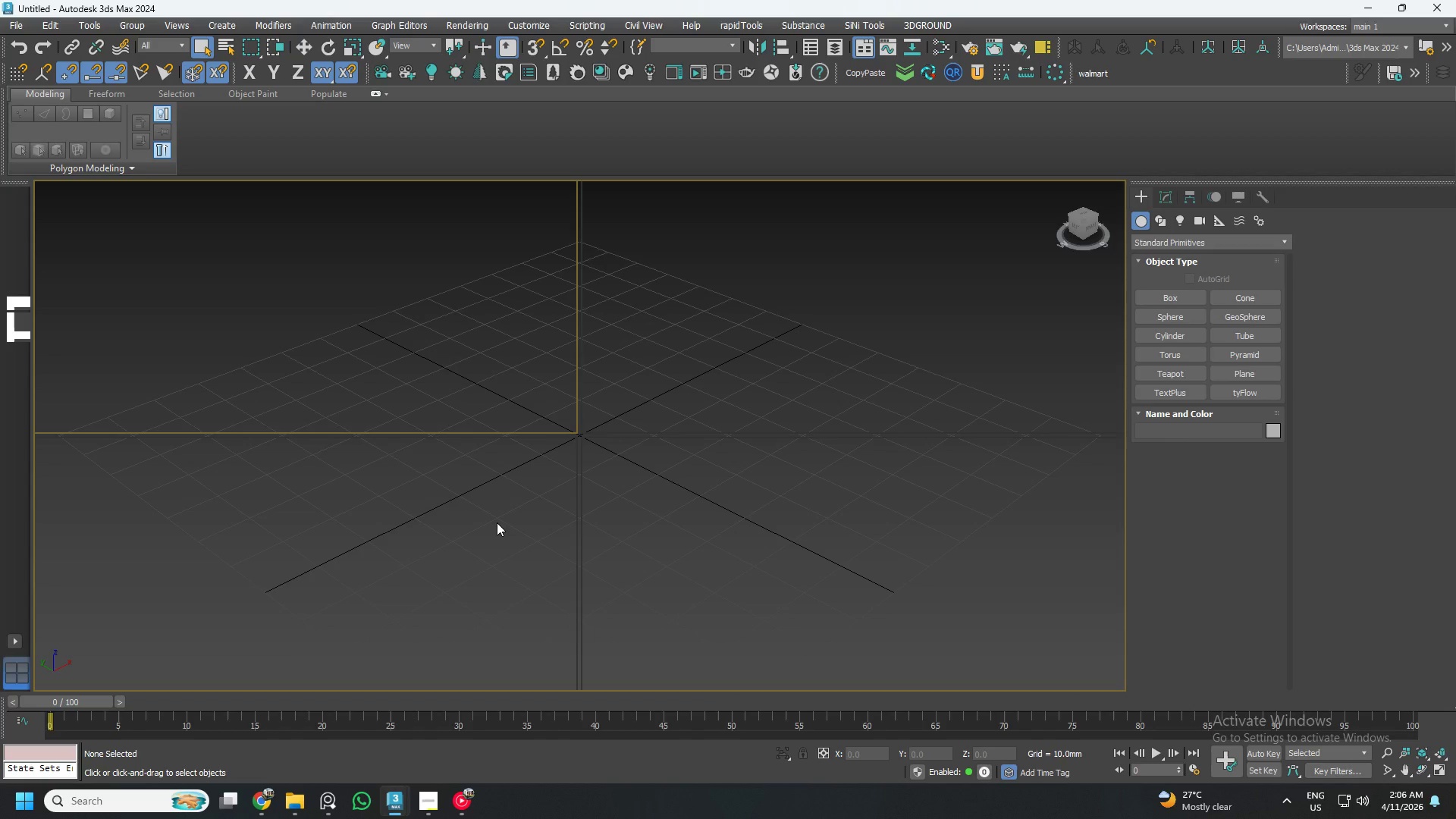 
left_click([322, 739])
 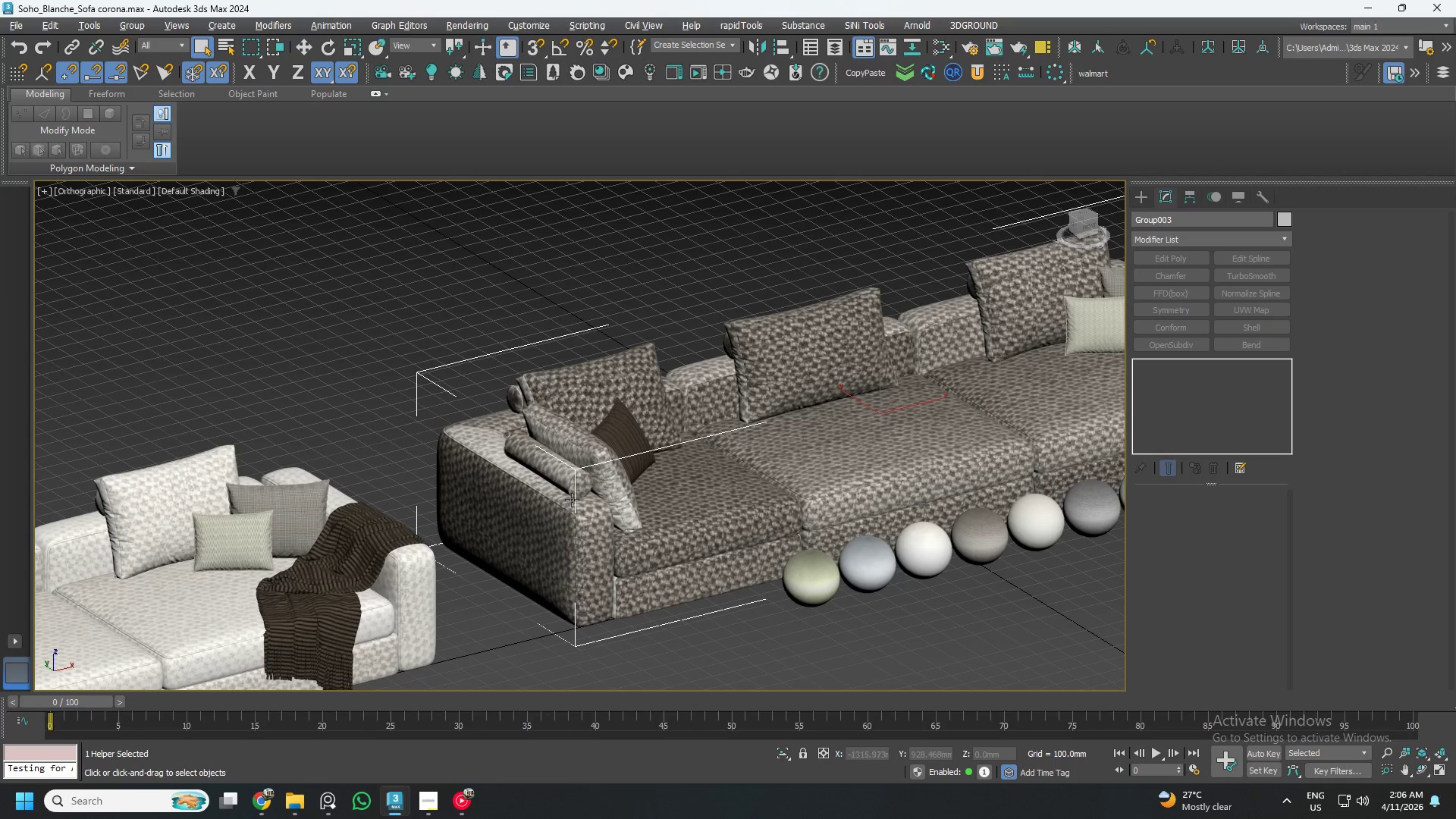 
scroll: coordinate [570, 502], scroll_direction: down, amount: 2.0
 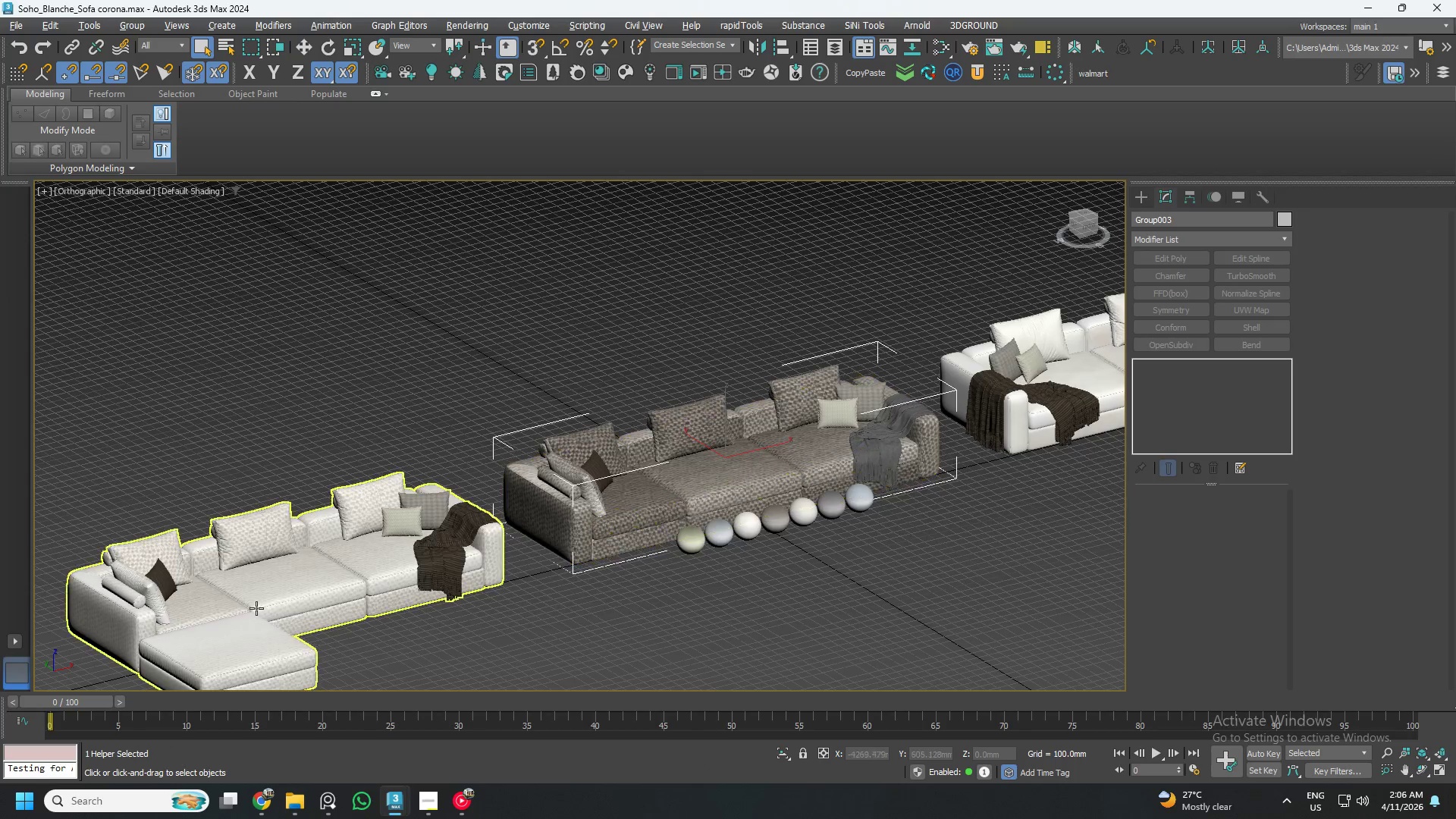 
scroll: coordinate [243, 593], scroll_direction: up, amount: 3.0
 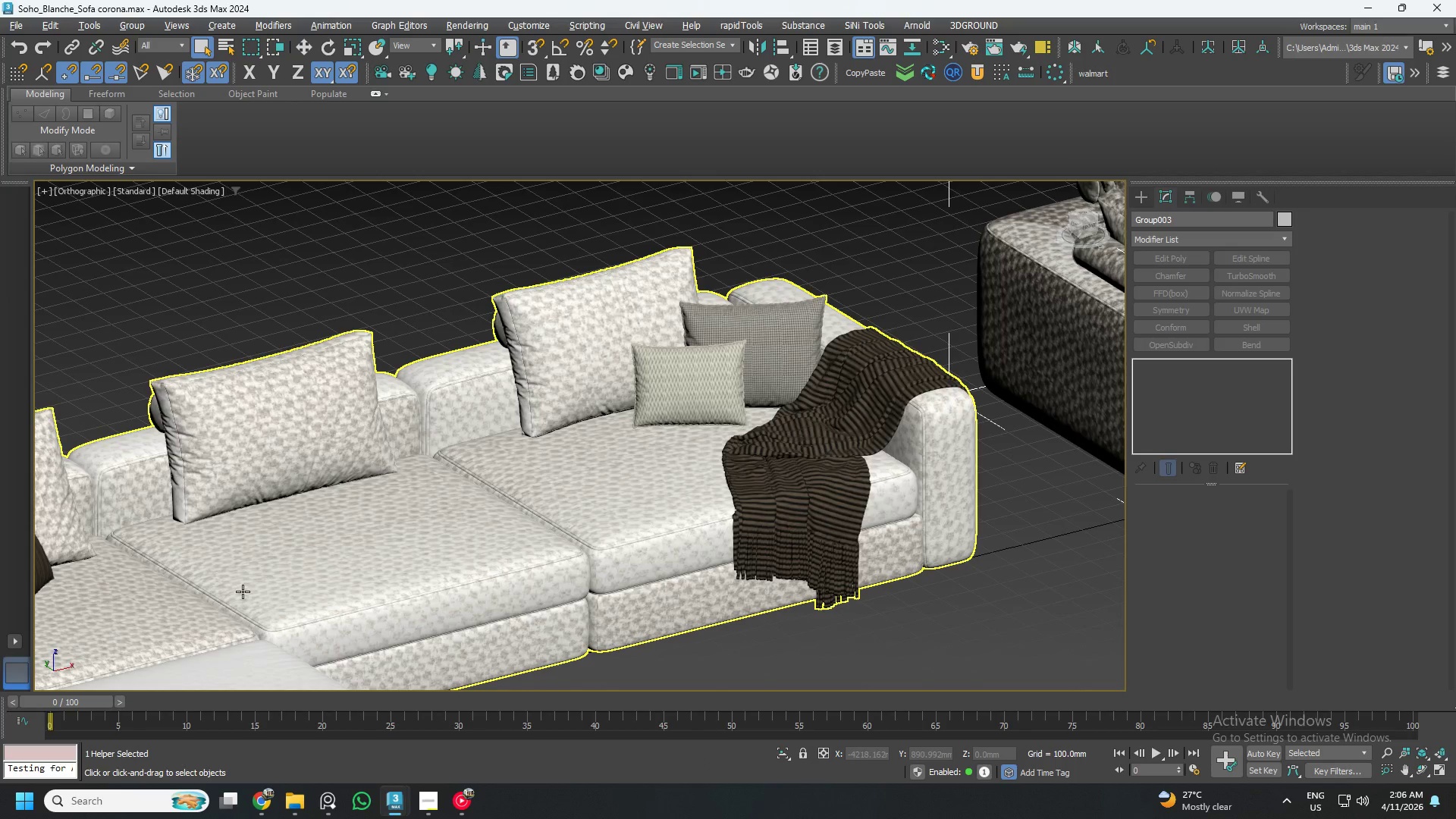 
scroll: coordinate [243, 592], scroll_direction: down, amount: 3.0
 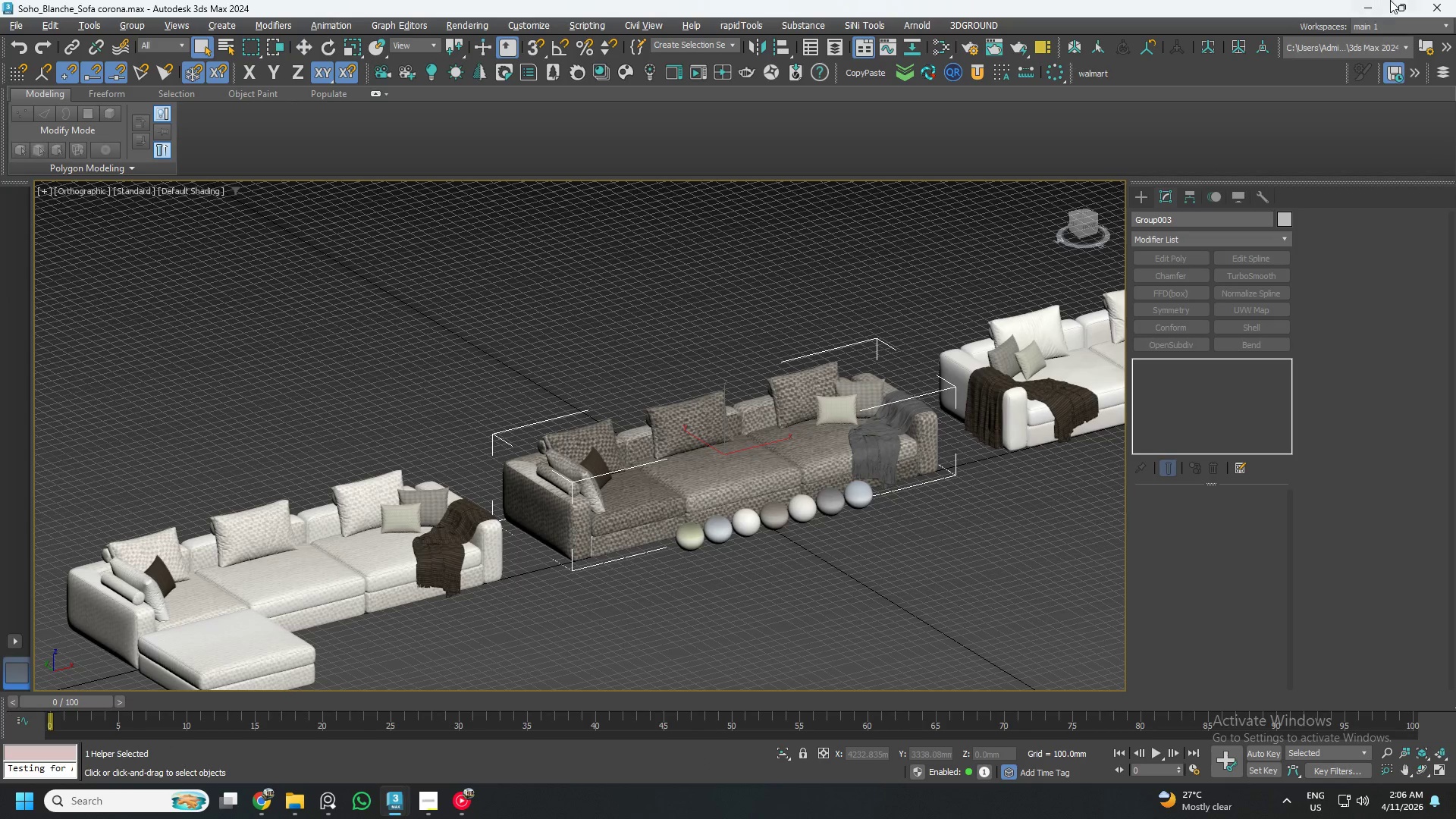 
double_click([1392, 0])
 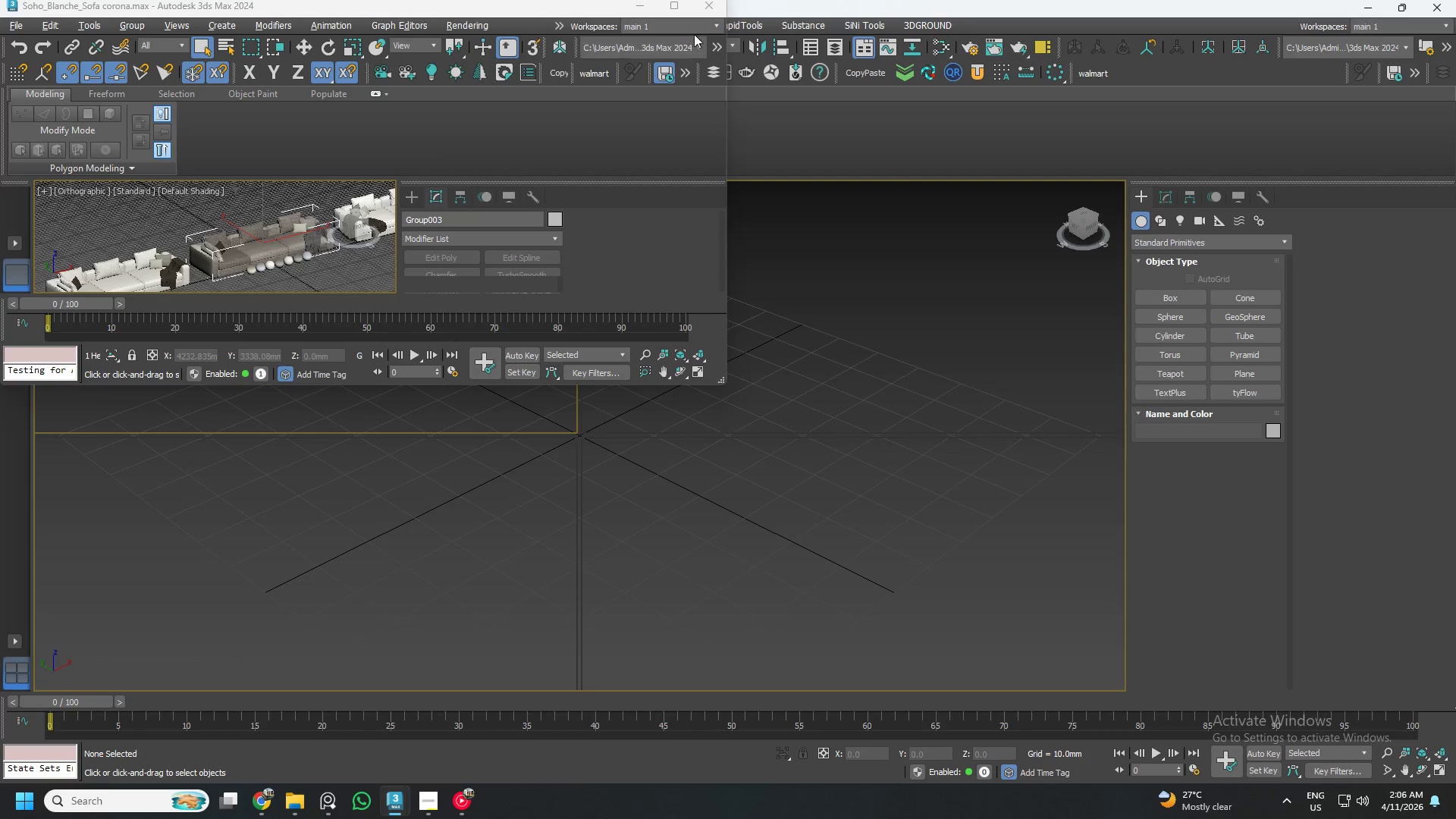 
left_click([673, 11])
 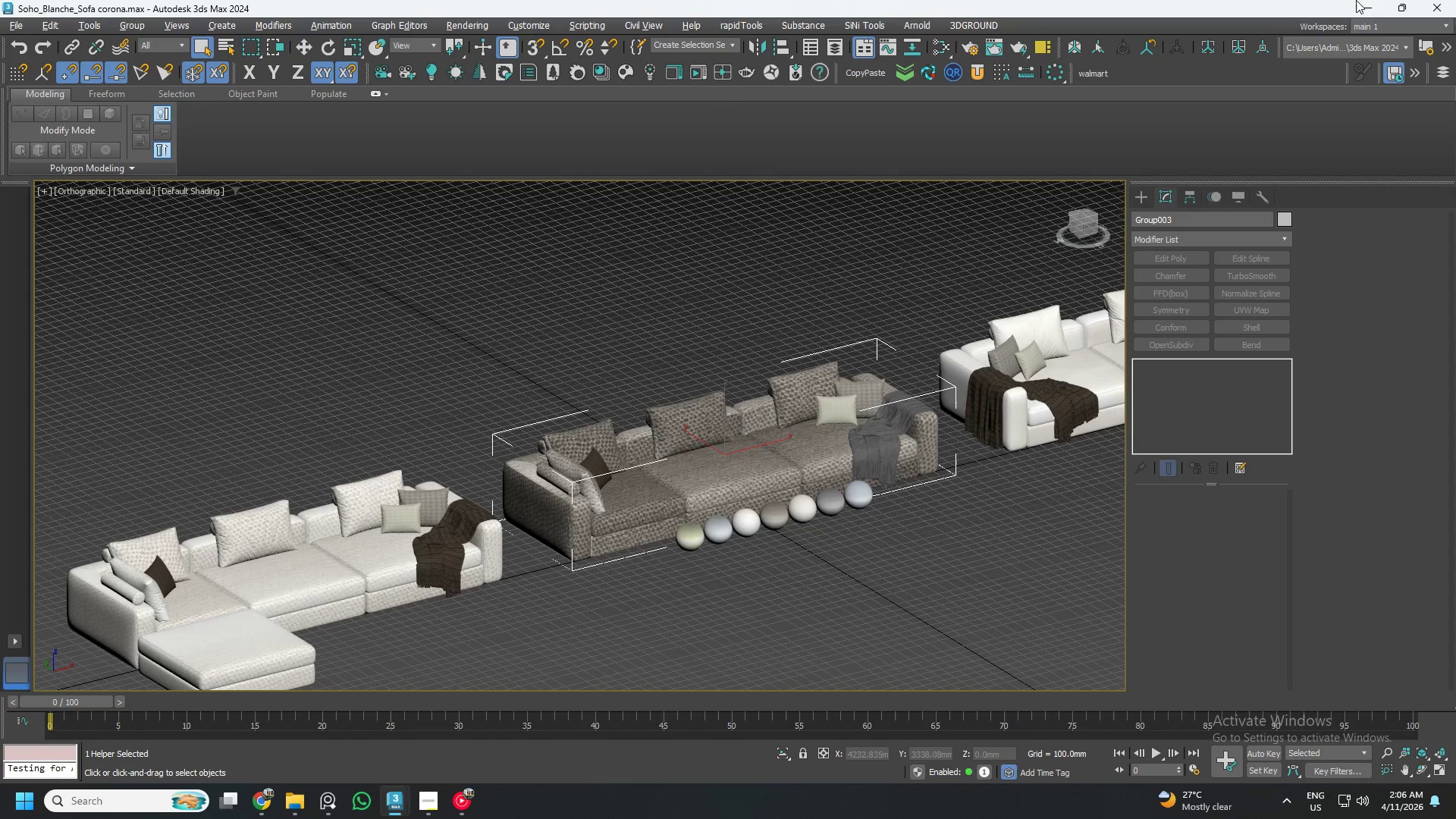 
left_click([1439, 0])
 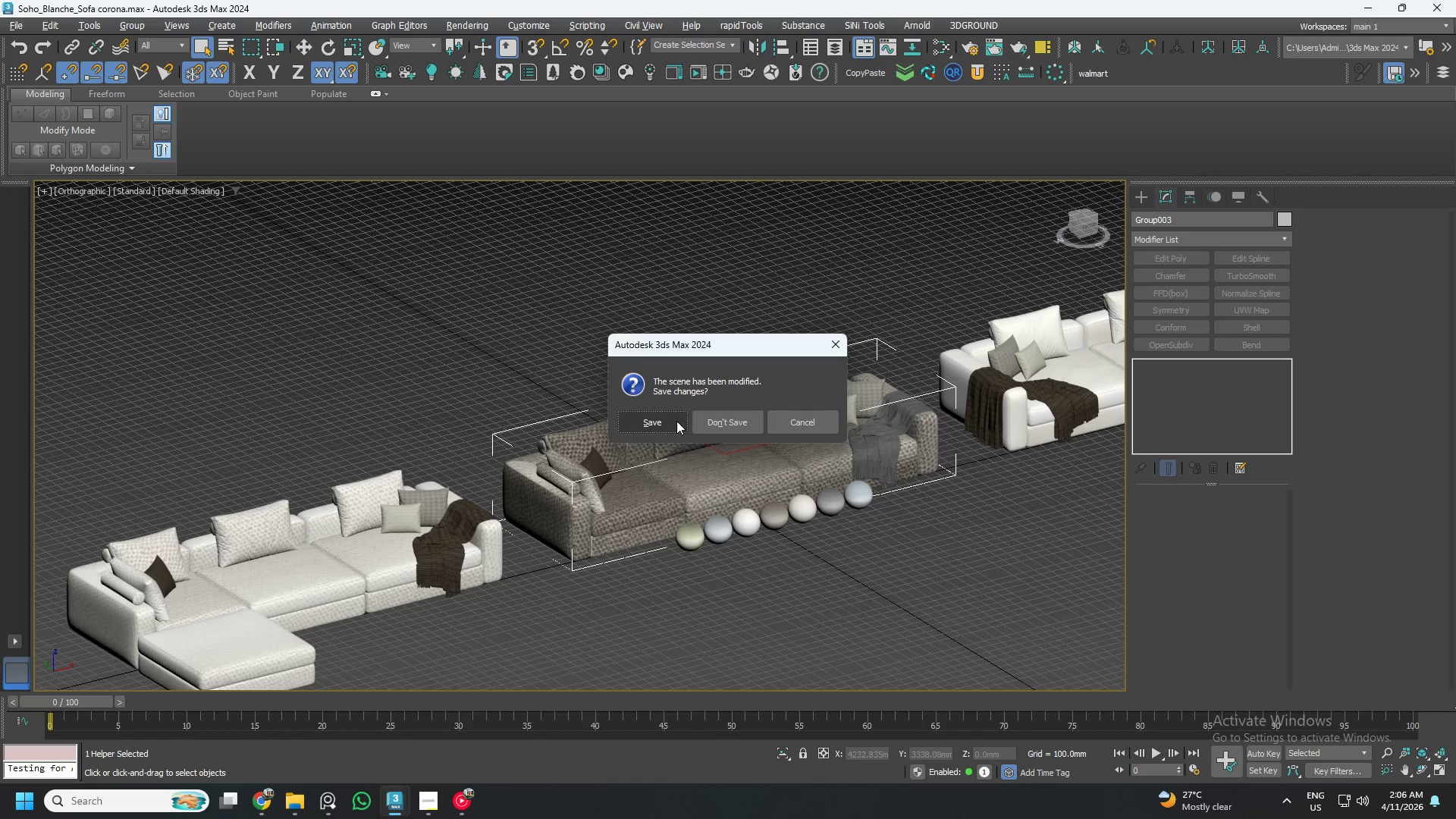 
left_click([710, 422])
 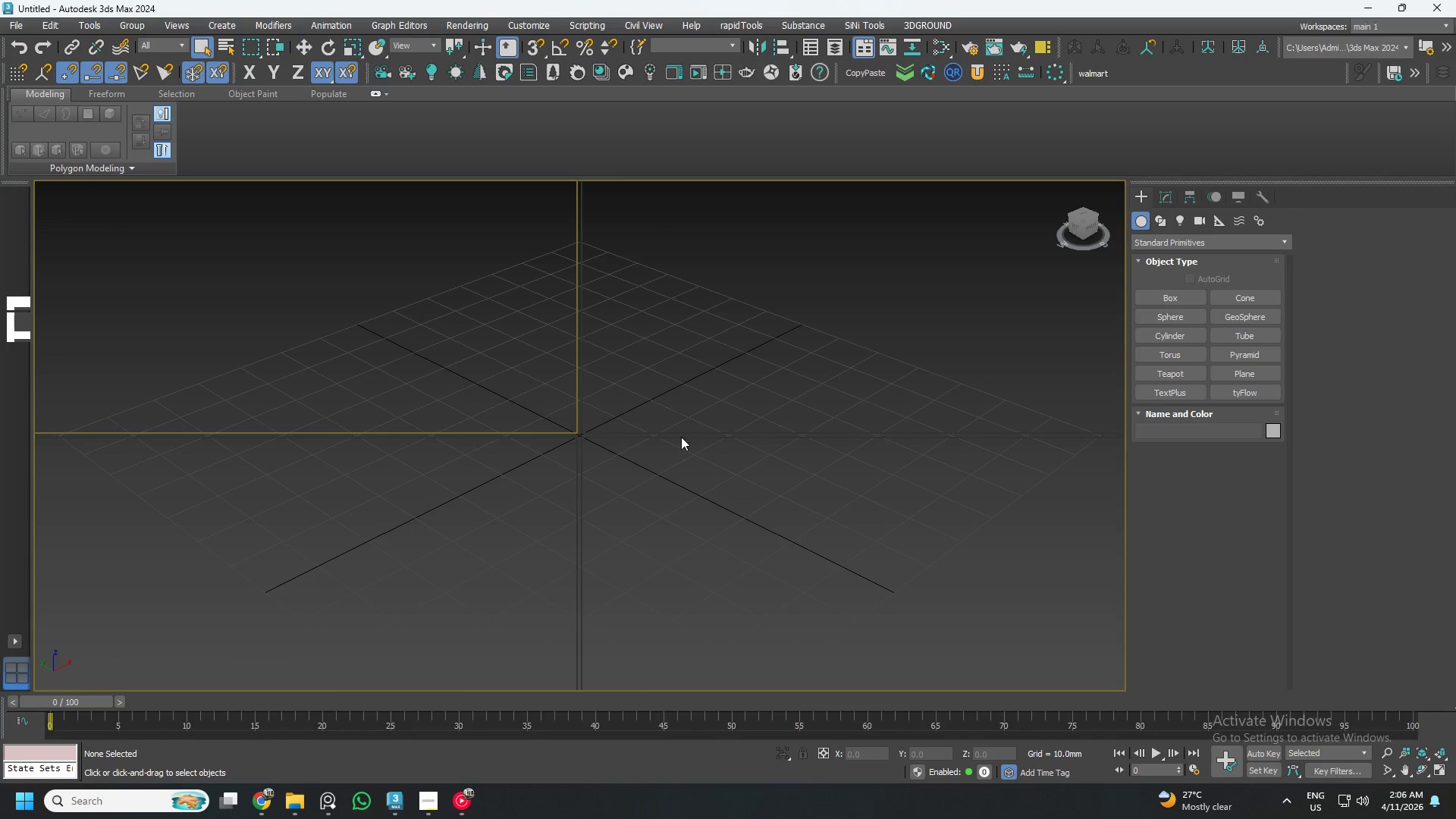 
wait(6.58)
 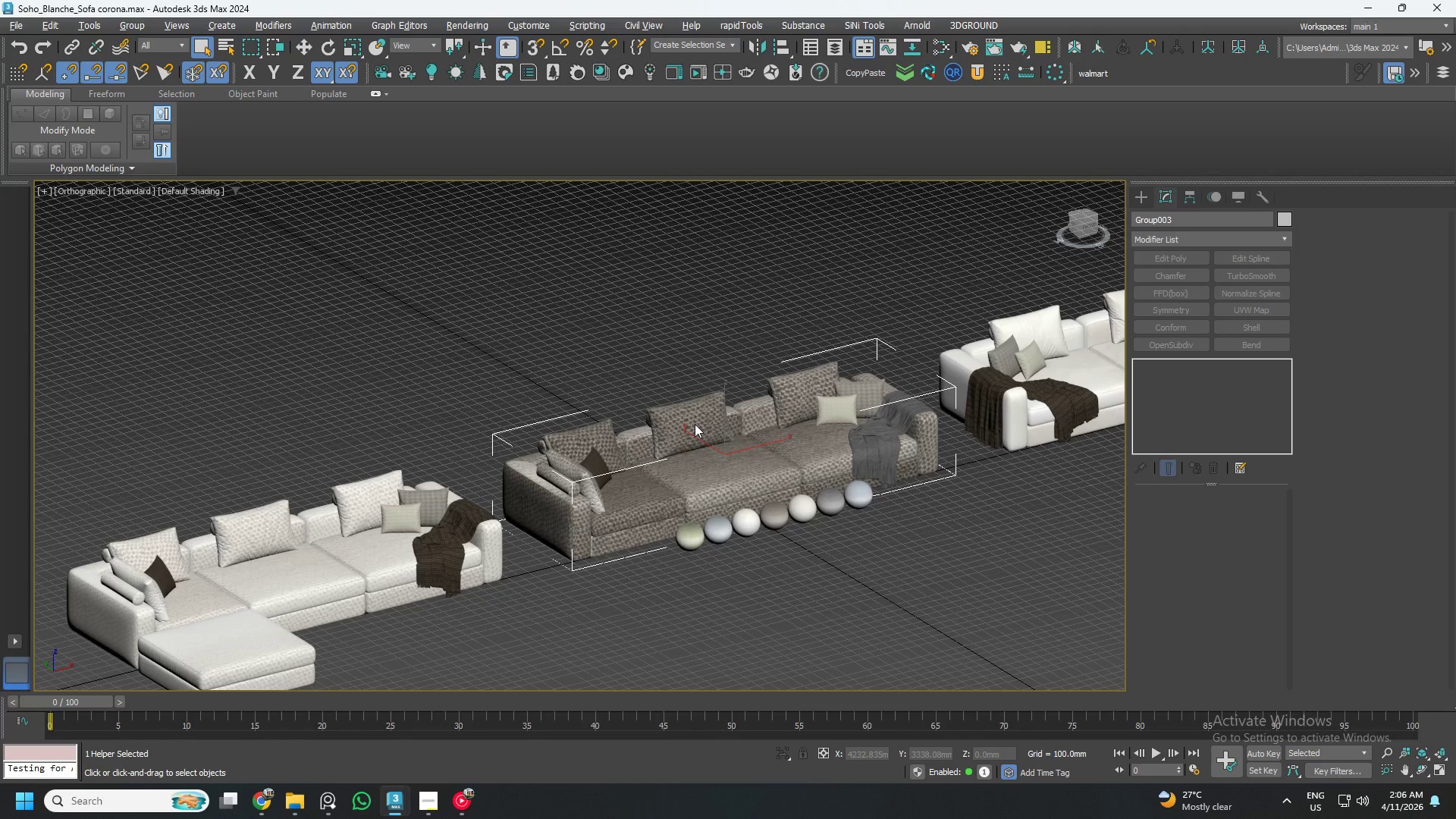 
left_click([418, 809])